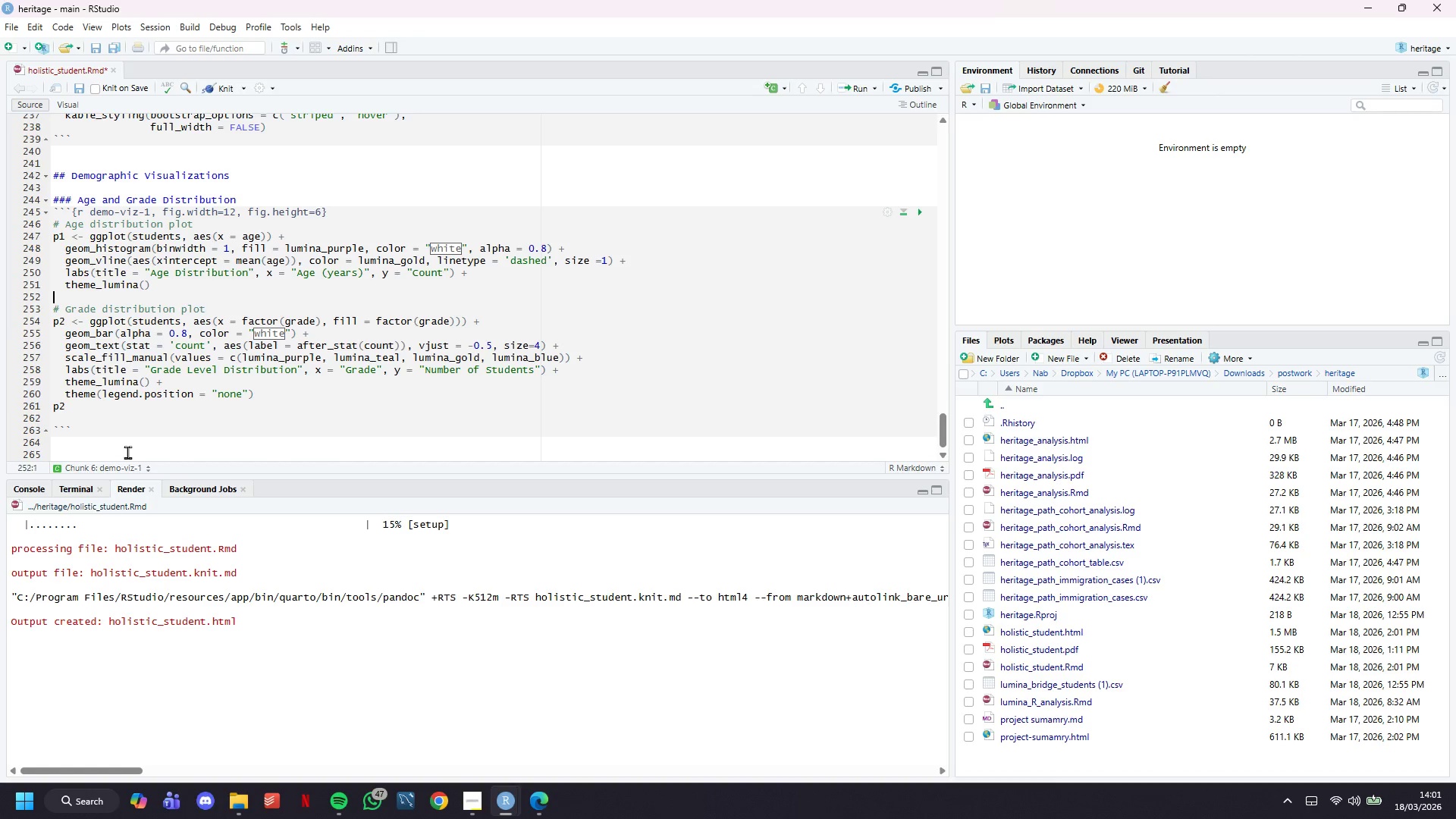 
key(ArrowUp)
 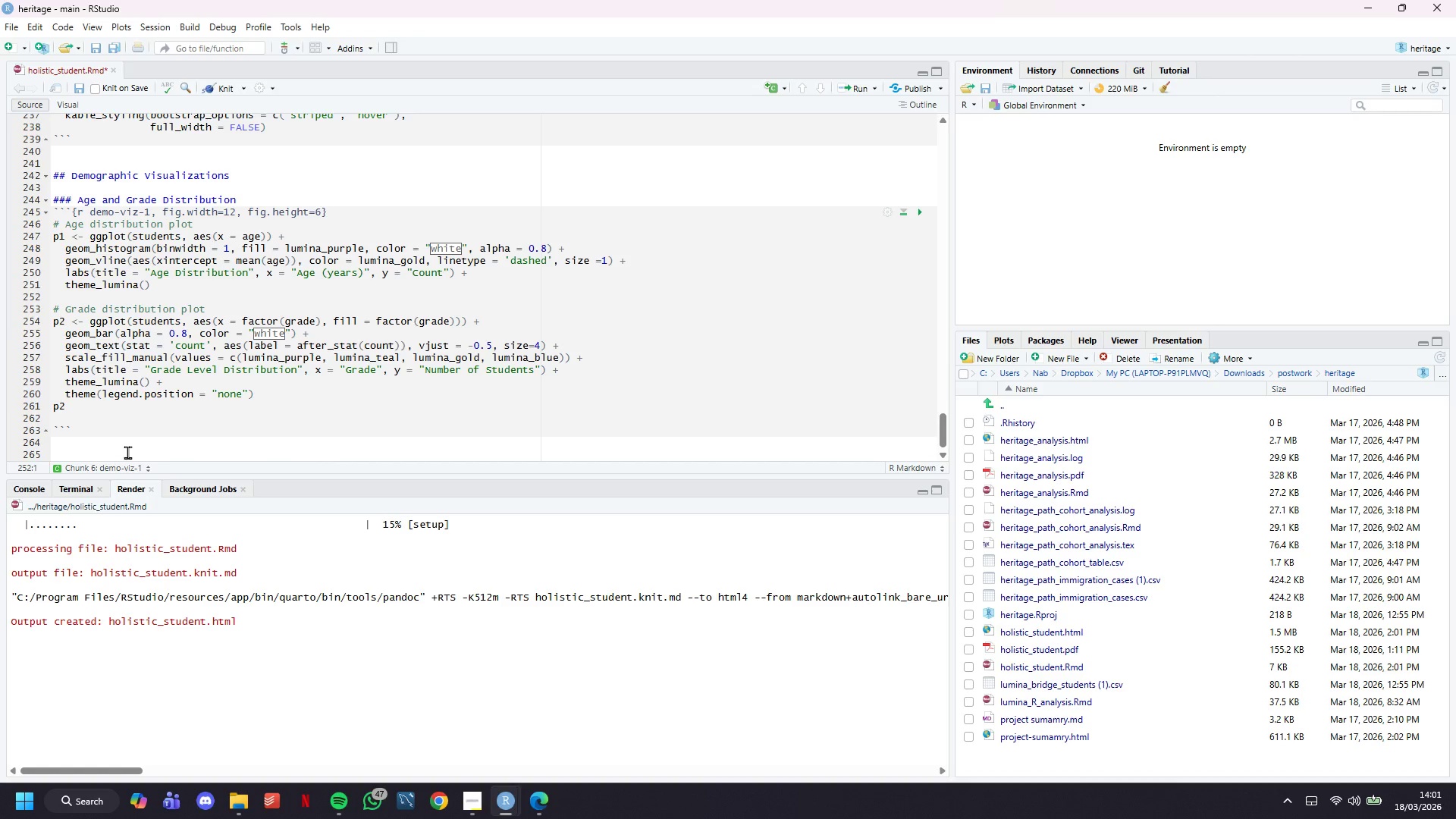 
type(p1)
 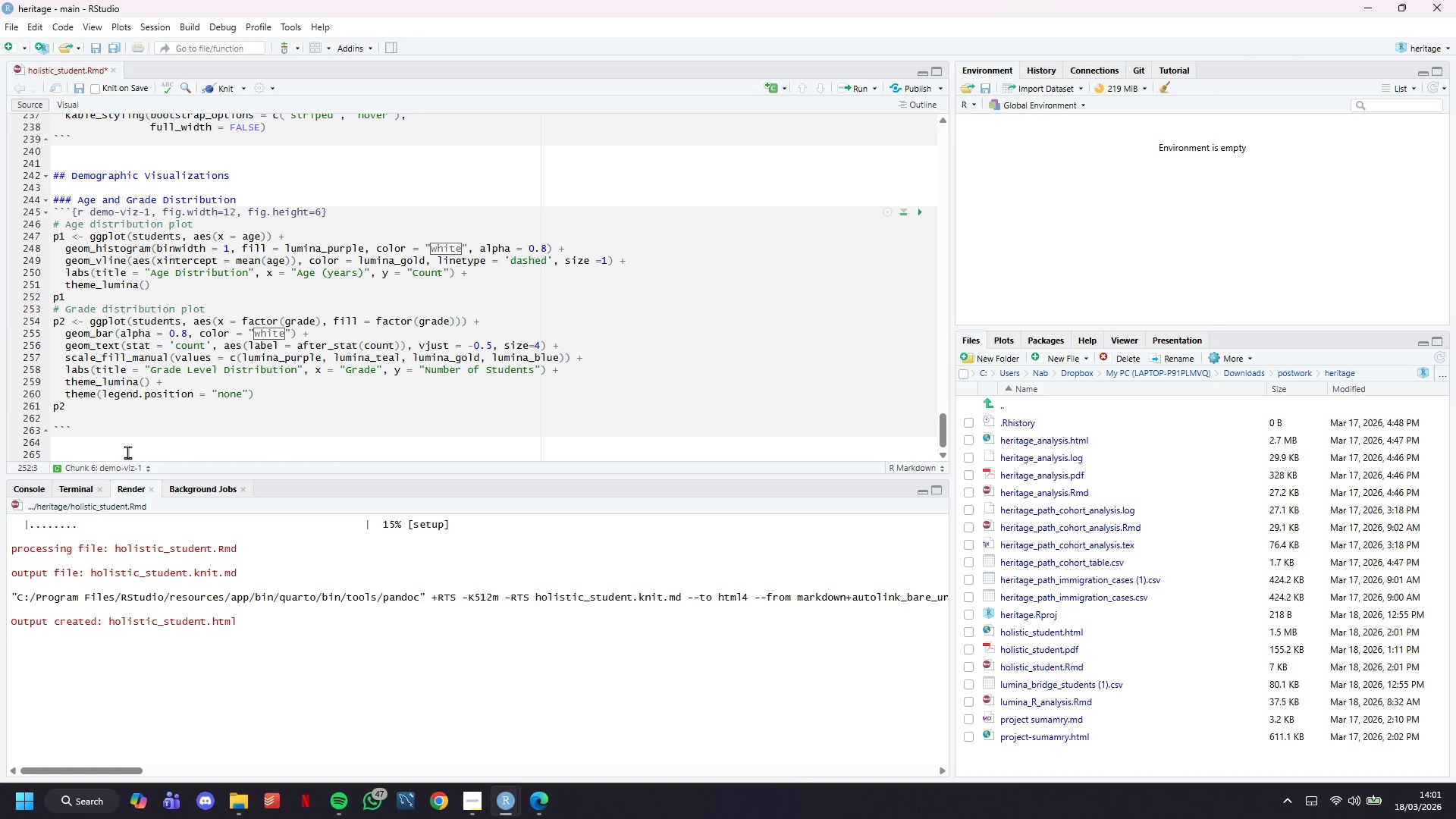 
key(Enter)
 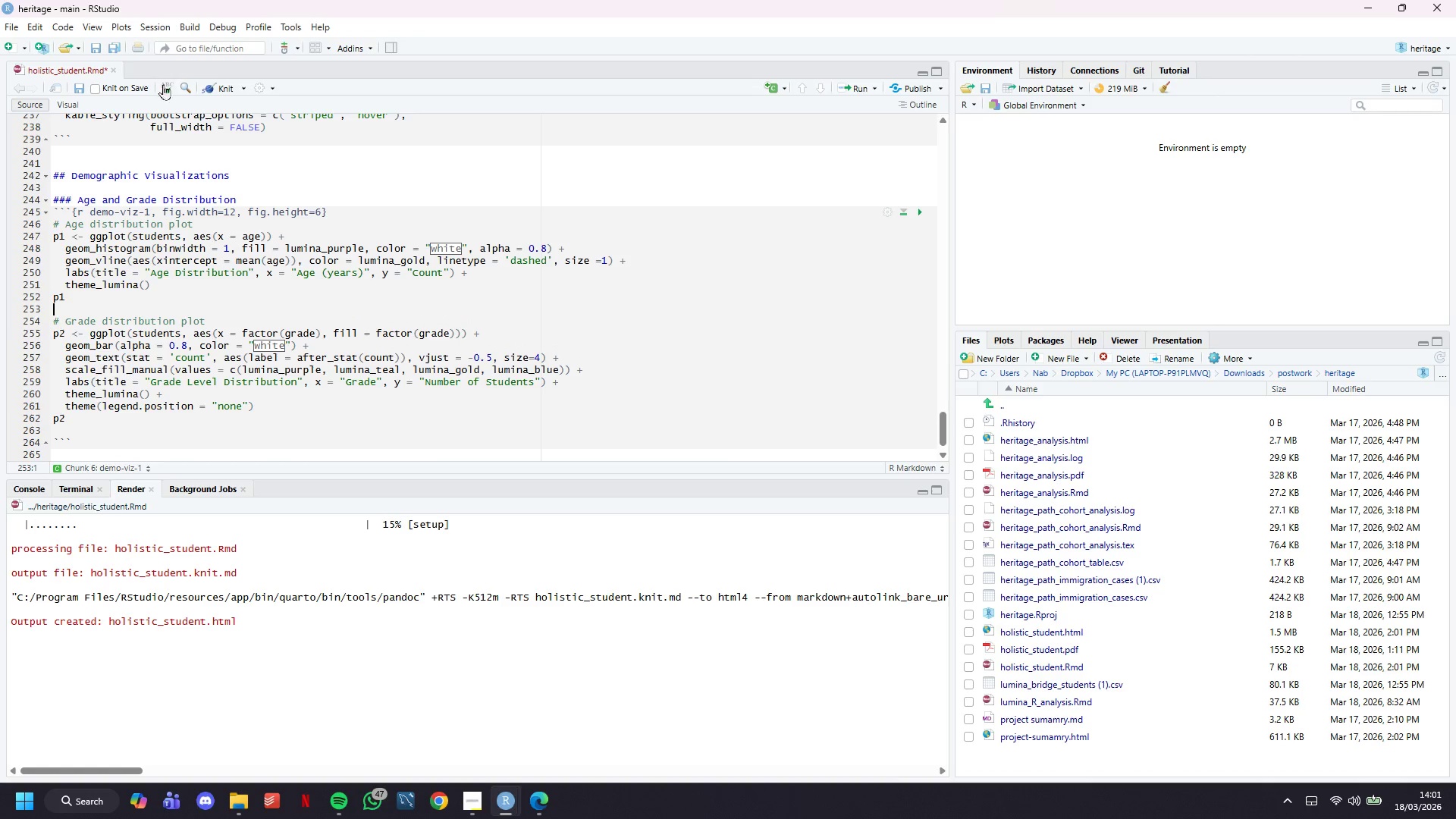 
left_click([220, 93])
 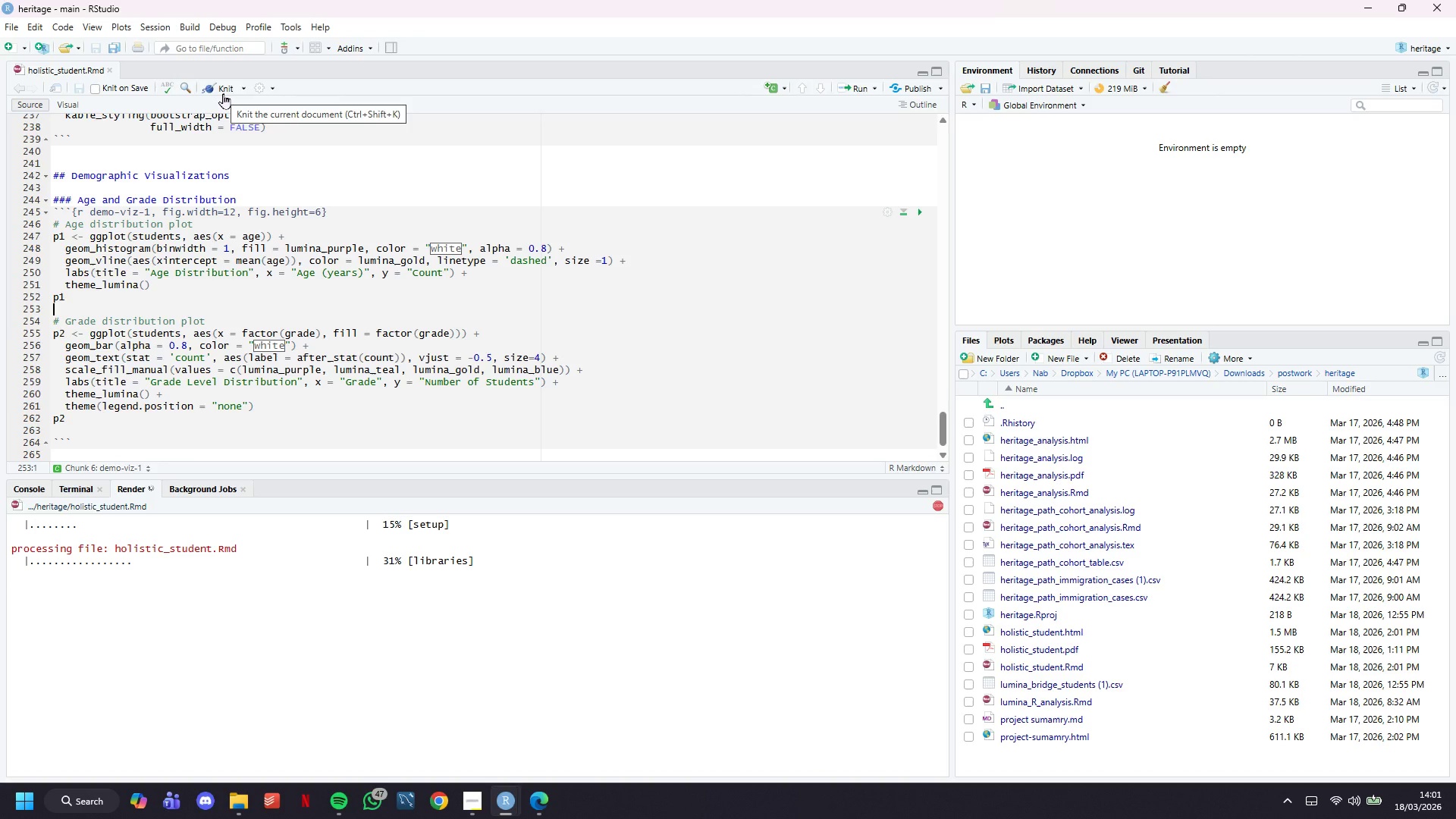 
wait(10.81)
 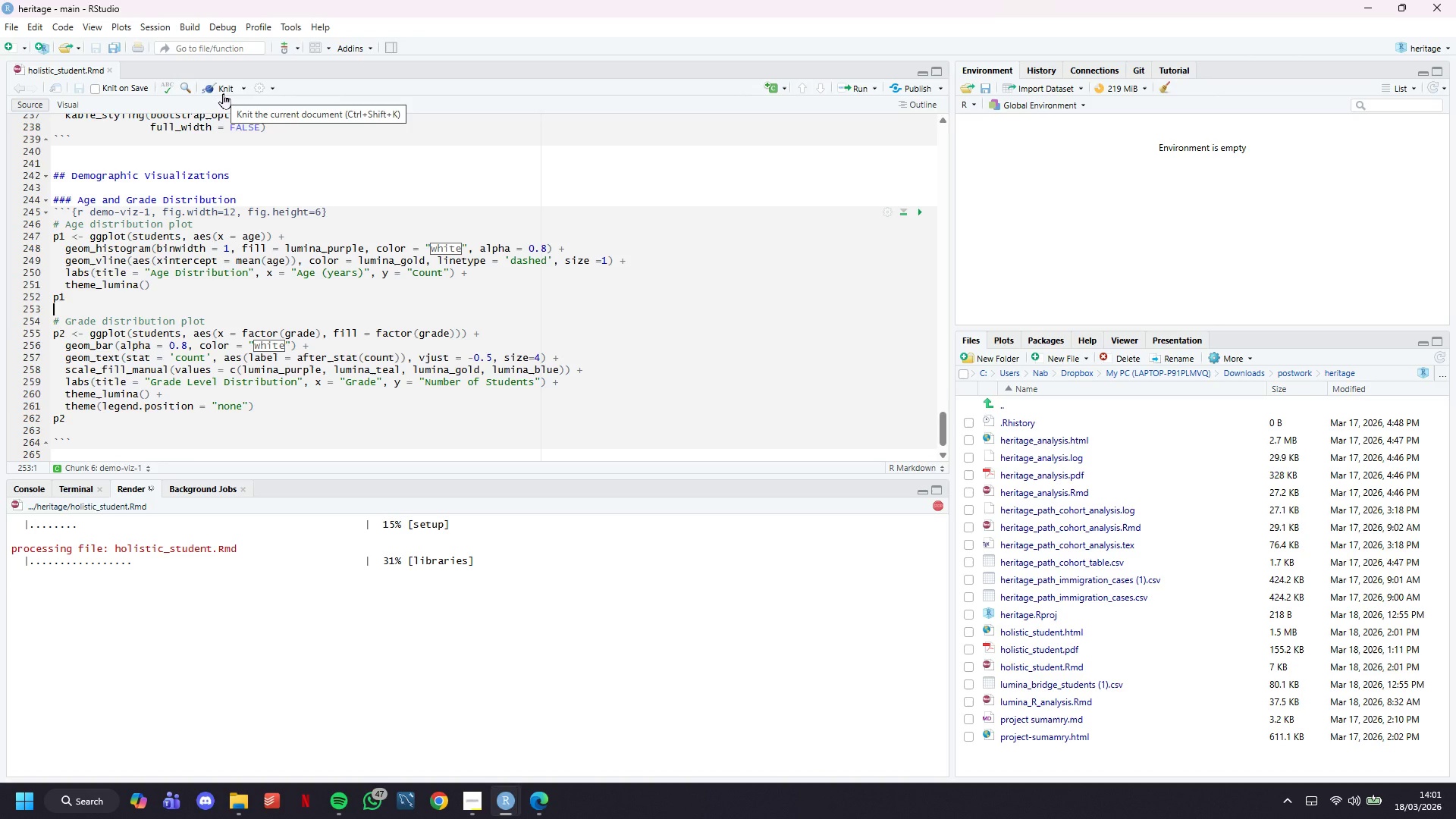 
scroll: coordinate [257, 130], scroll_direction: down, amount: 5.0
 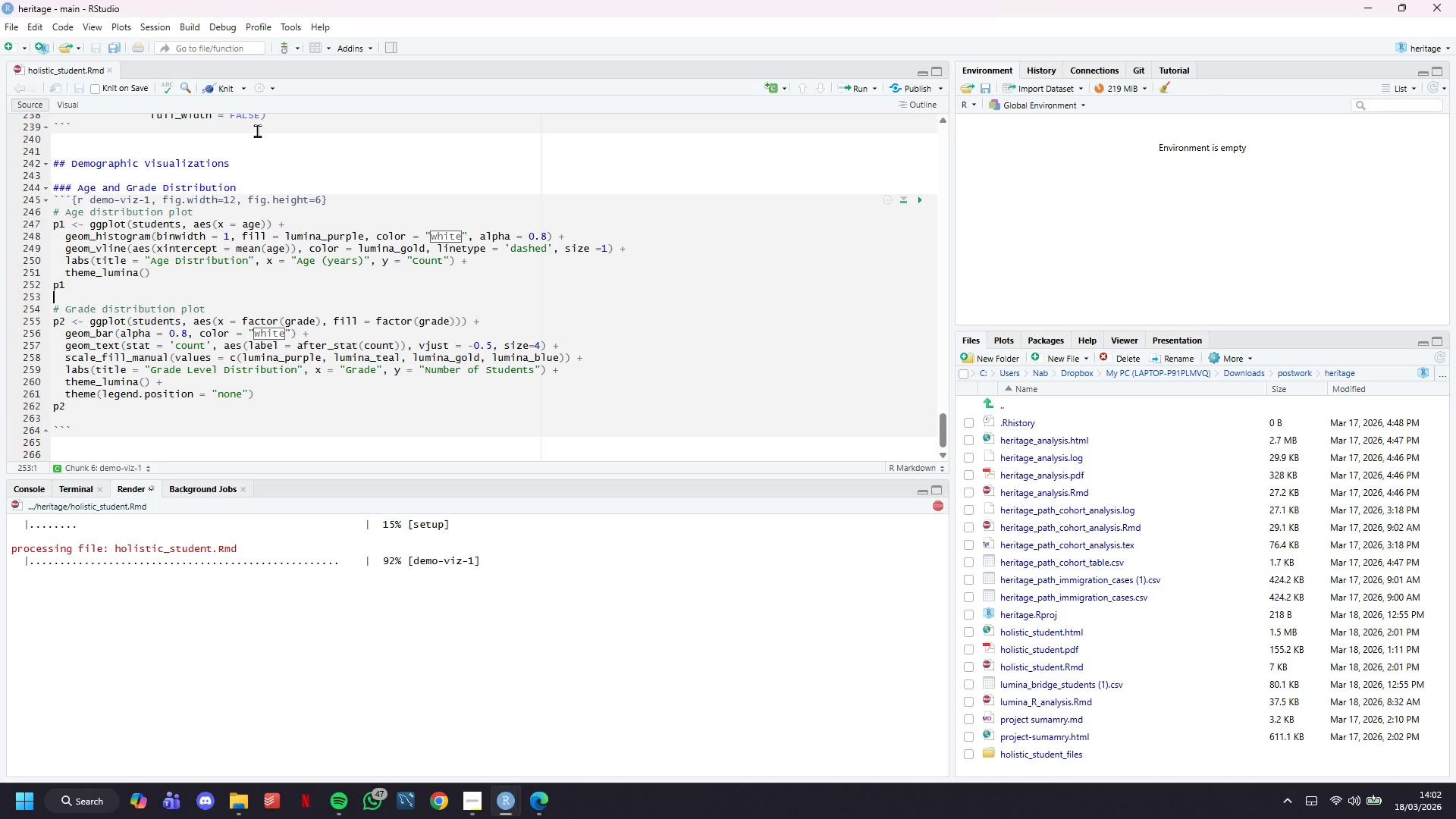 
scroll: coordinate [292, 213], scroll_direction: up, amount: 8.0
 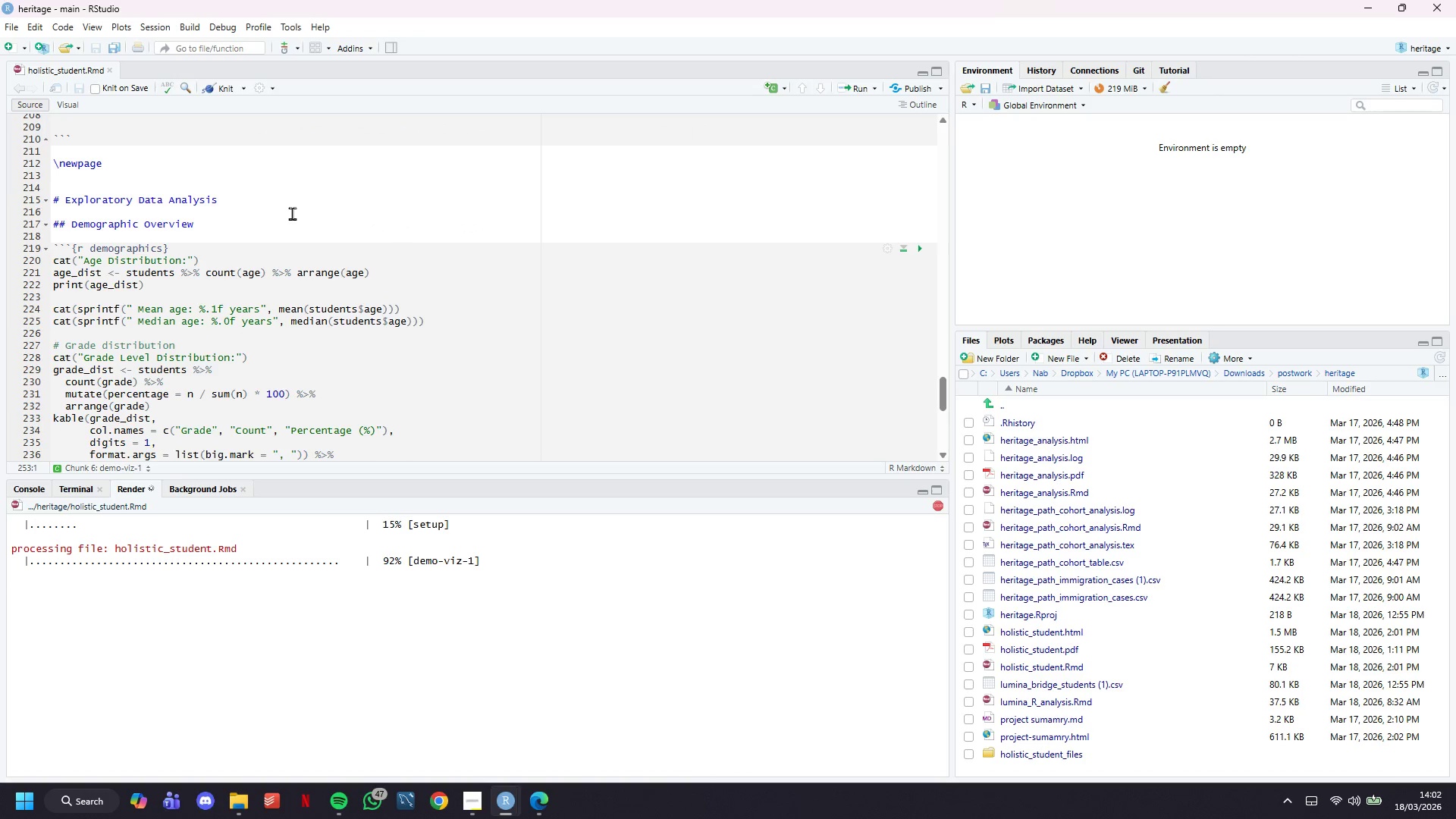 
scroll: coordinate [616, 351], scroll_direction: down, amount: 41.0
 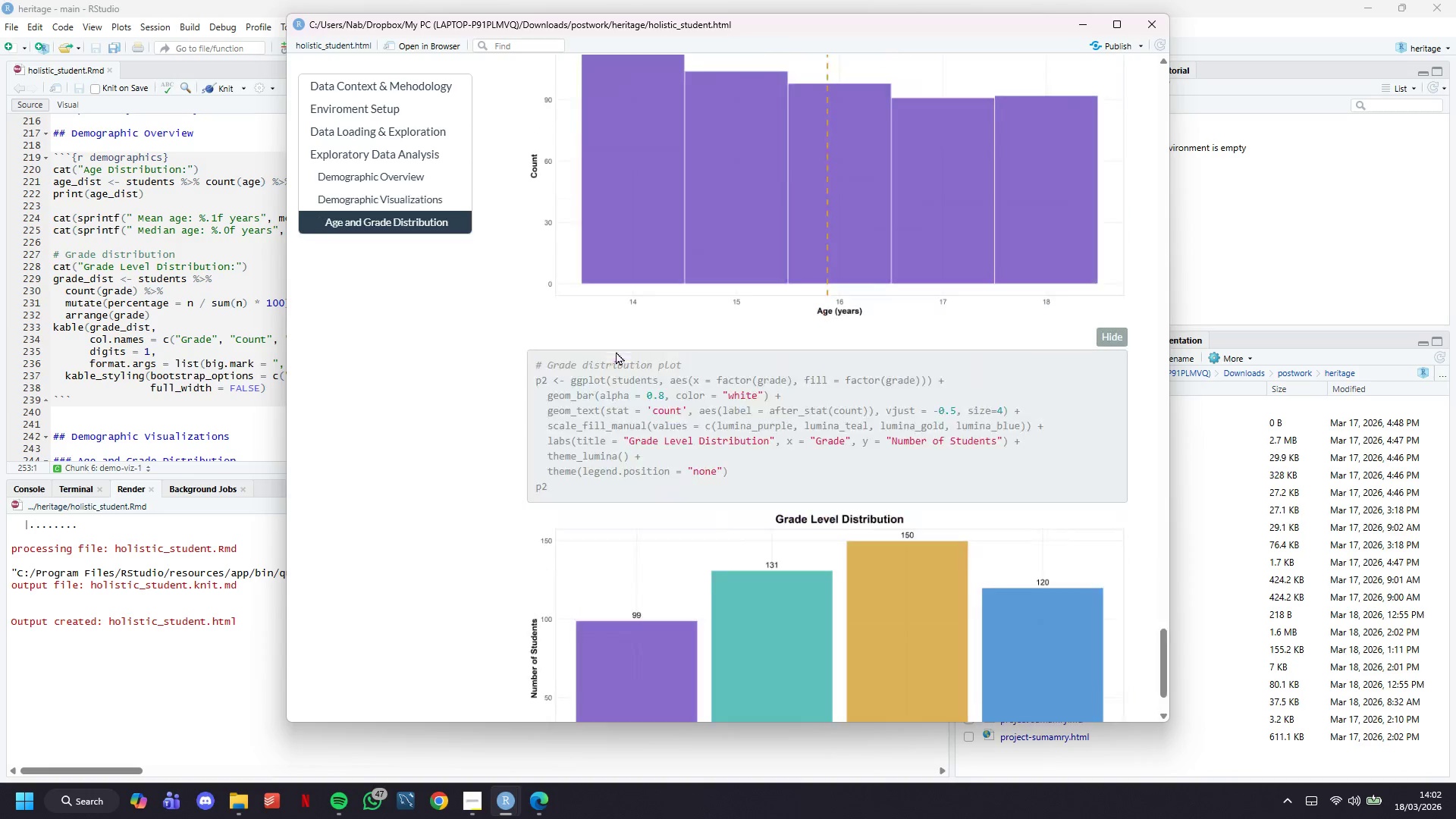 
scroll: coordinate [616, 351], scroll_direction: up, amount: 4.0
 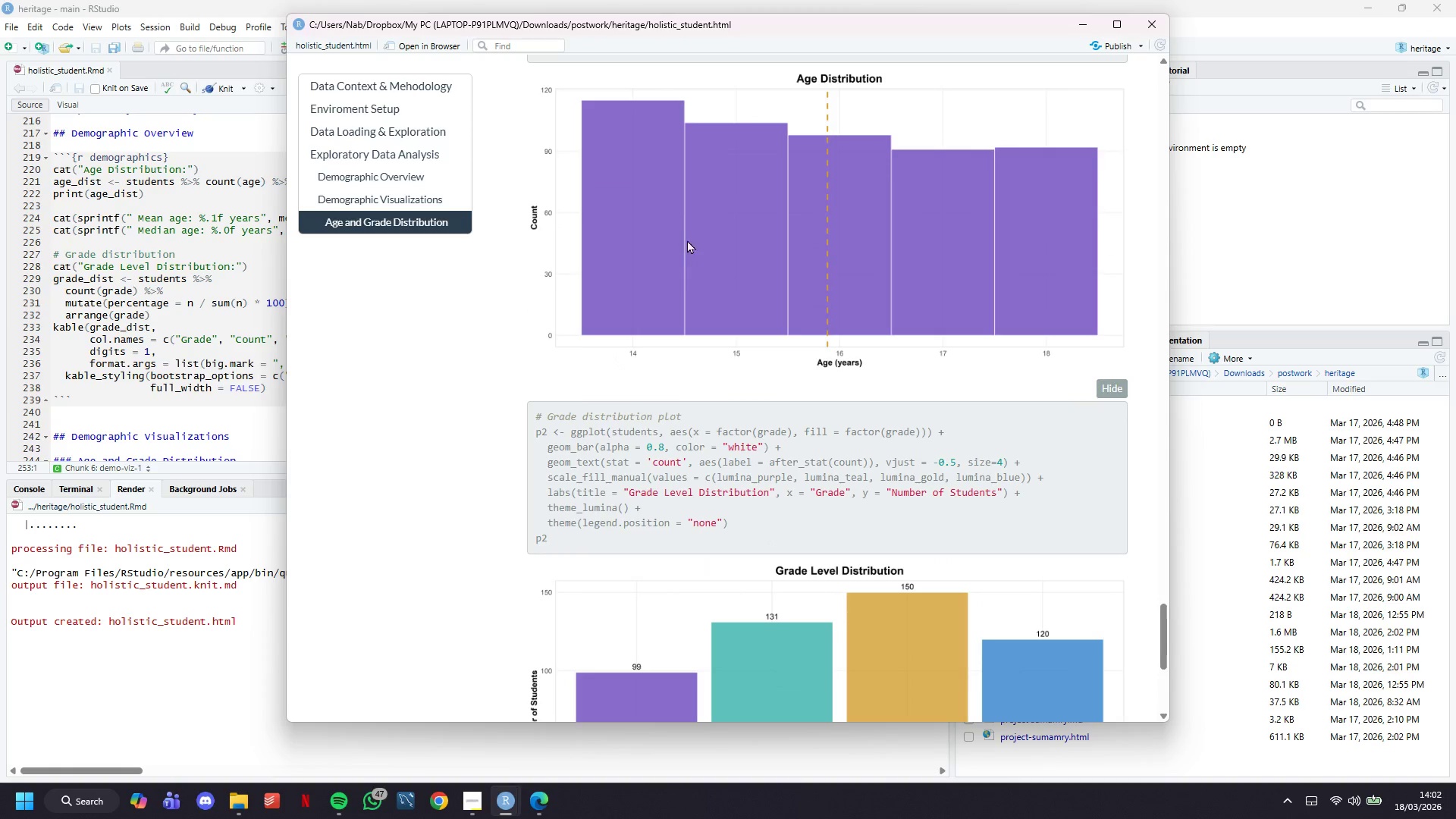 
right_click([687, 240])
 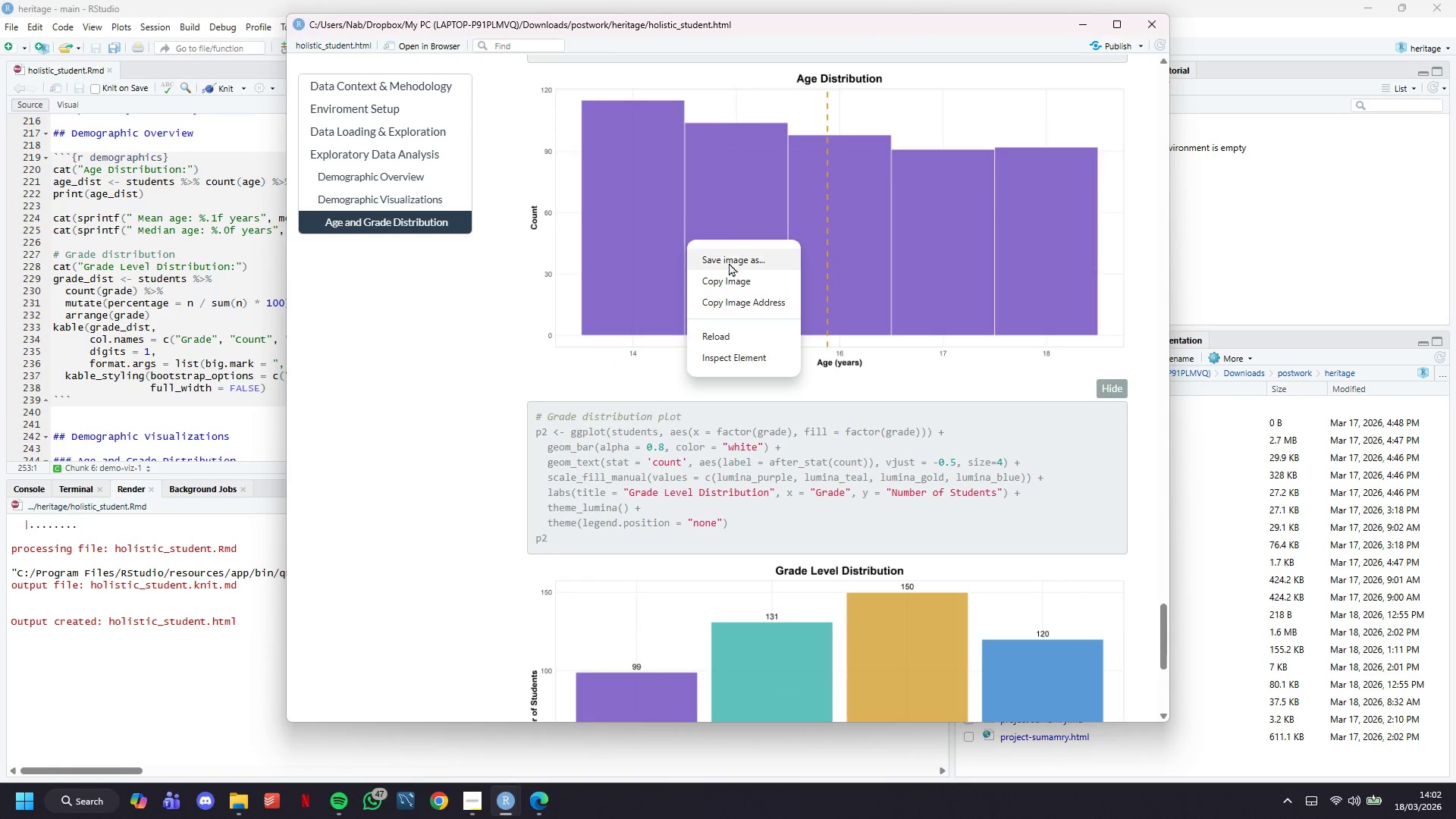 
left_click([728, 258])
 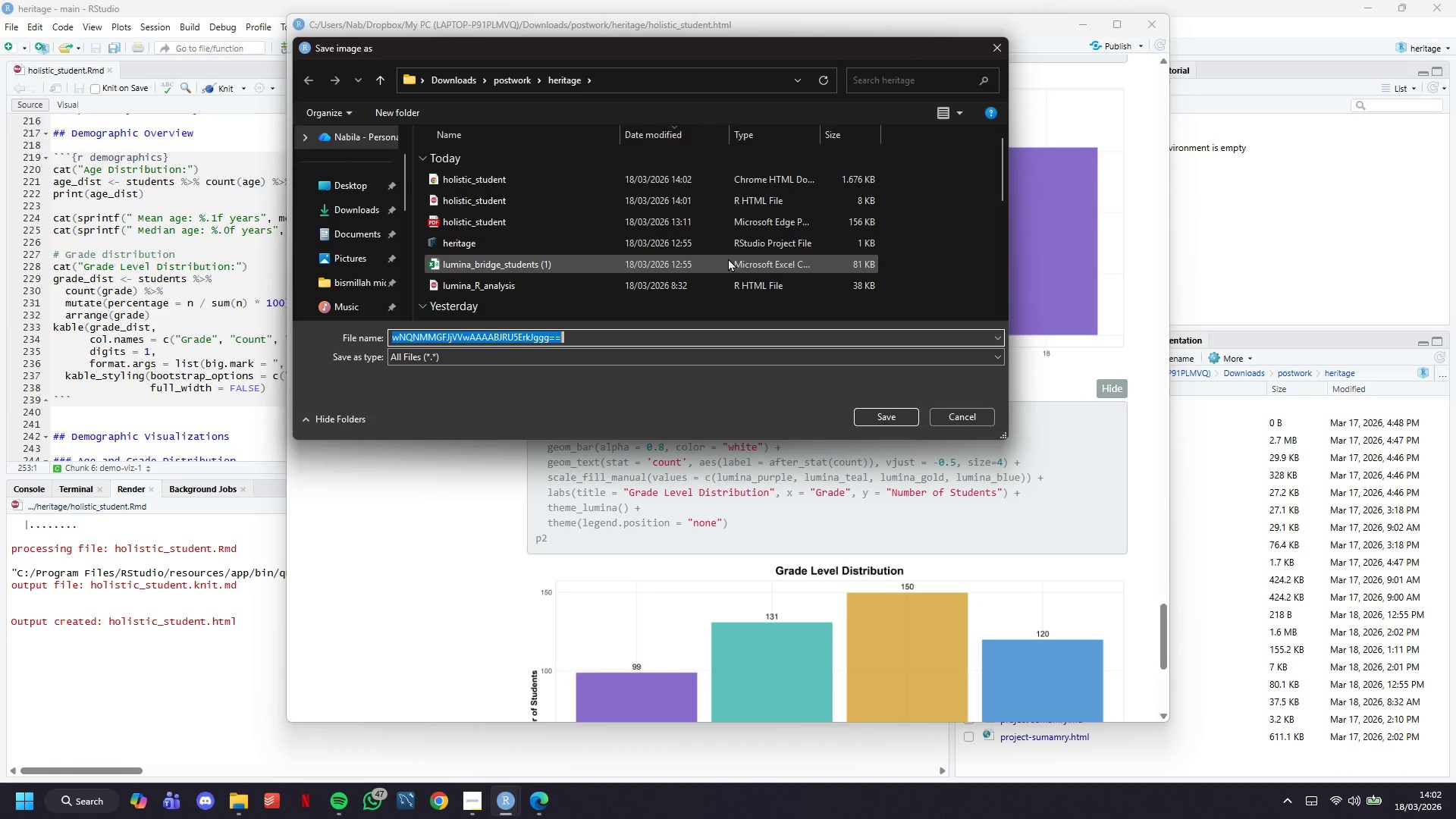 
type(age distribution.png)
 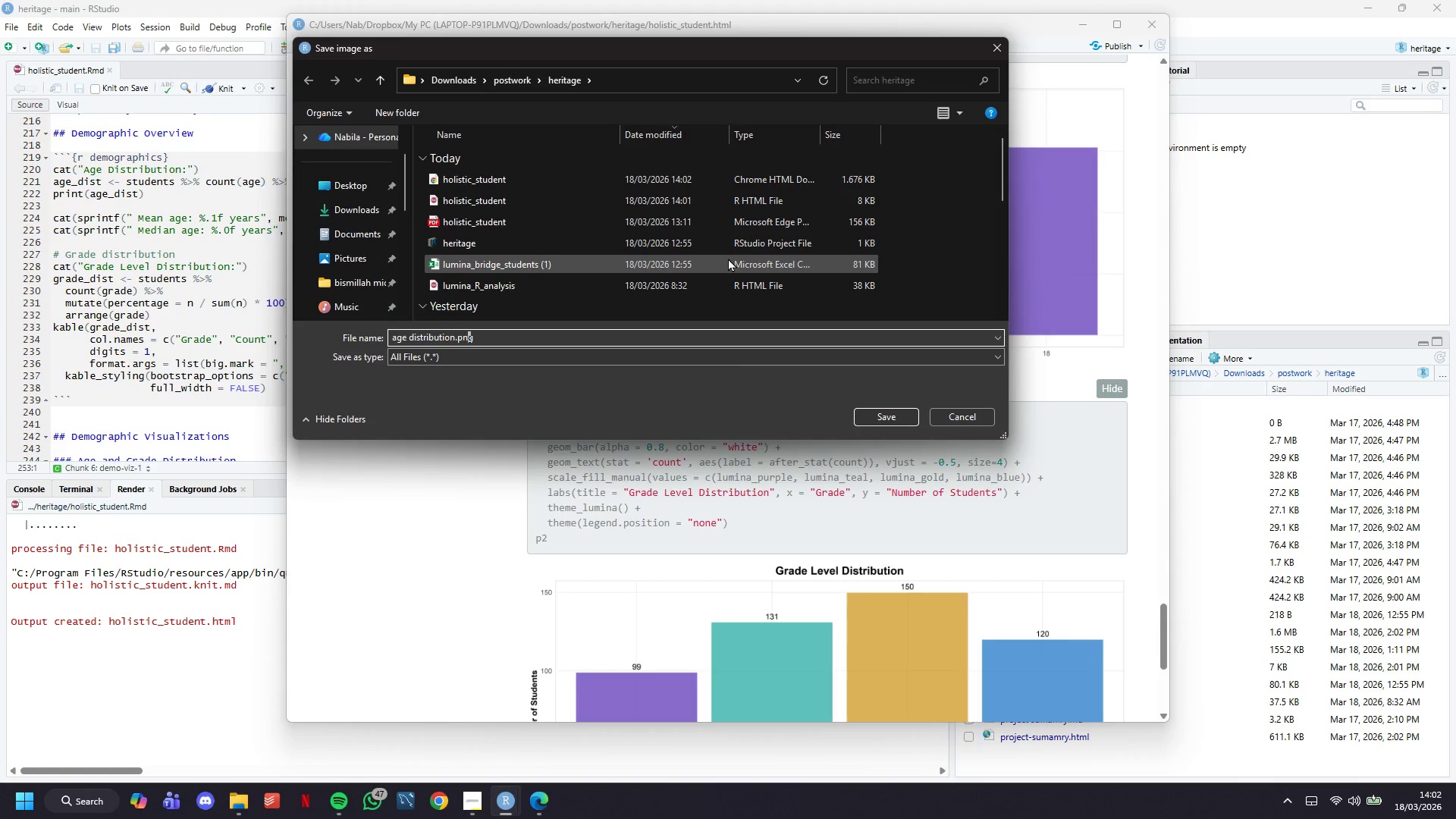 
hold_key(key=ArrowLeft, duration=0.78)
 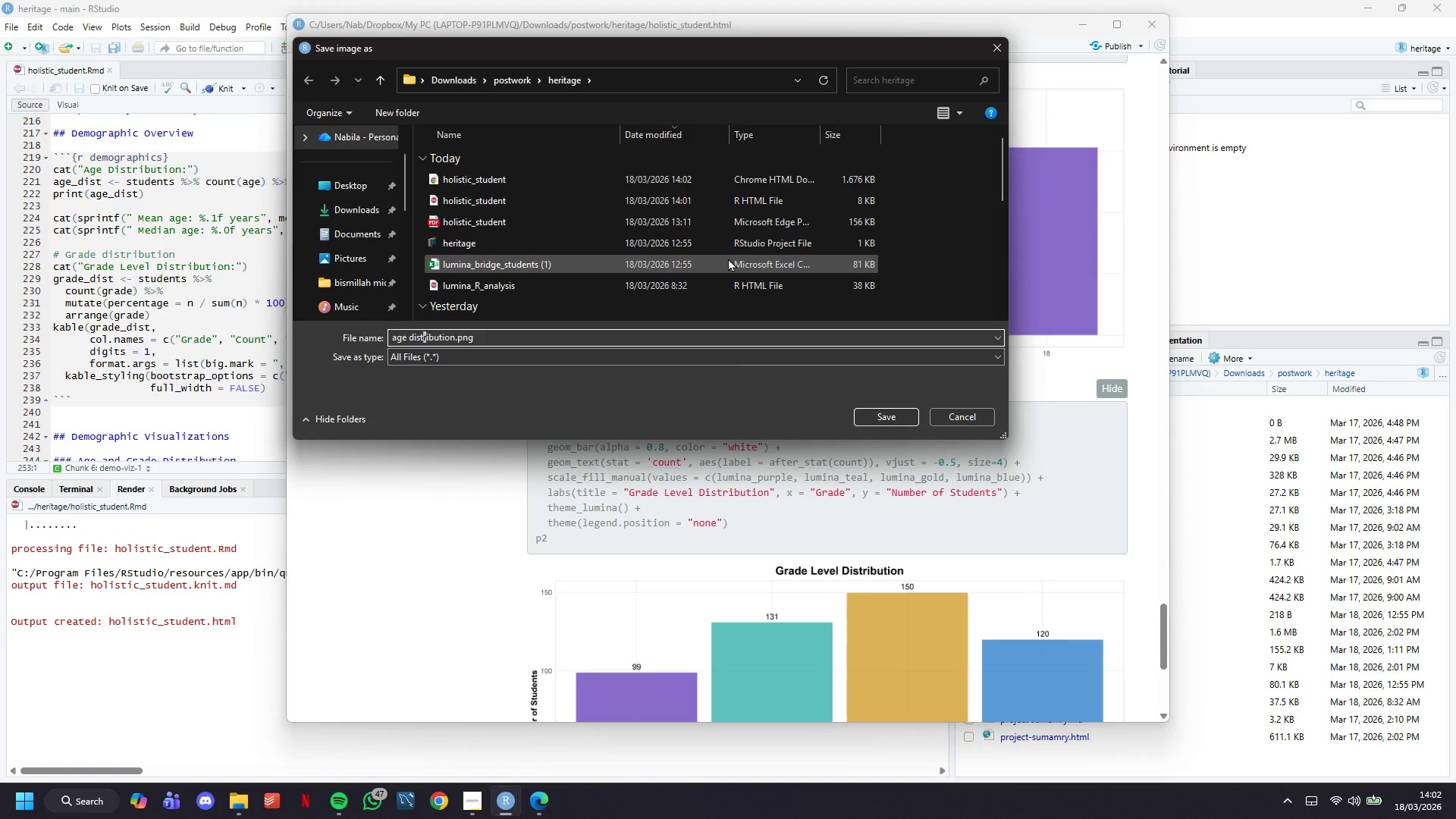 
key(ArrowLeft)
 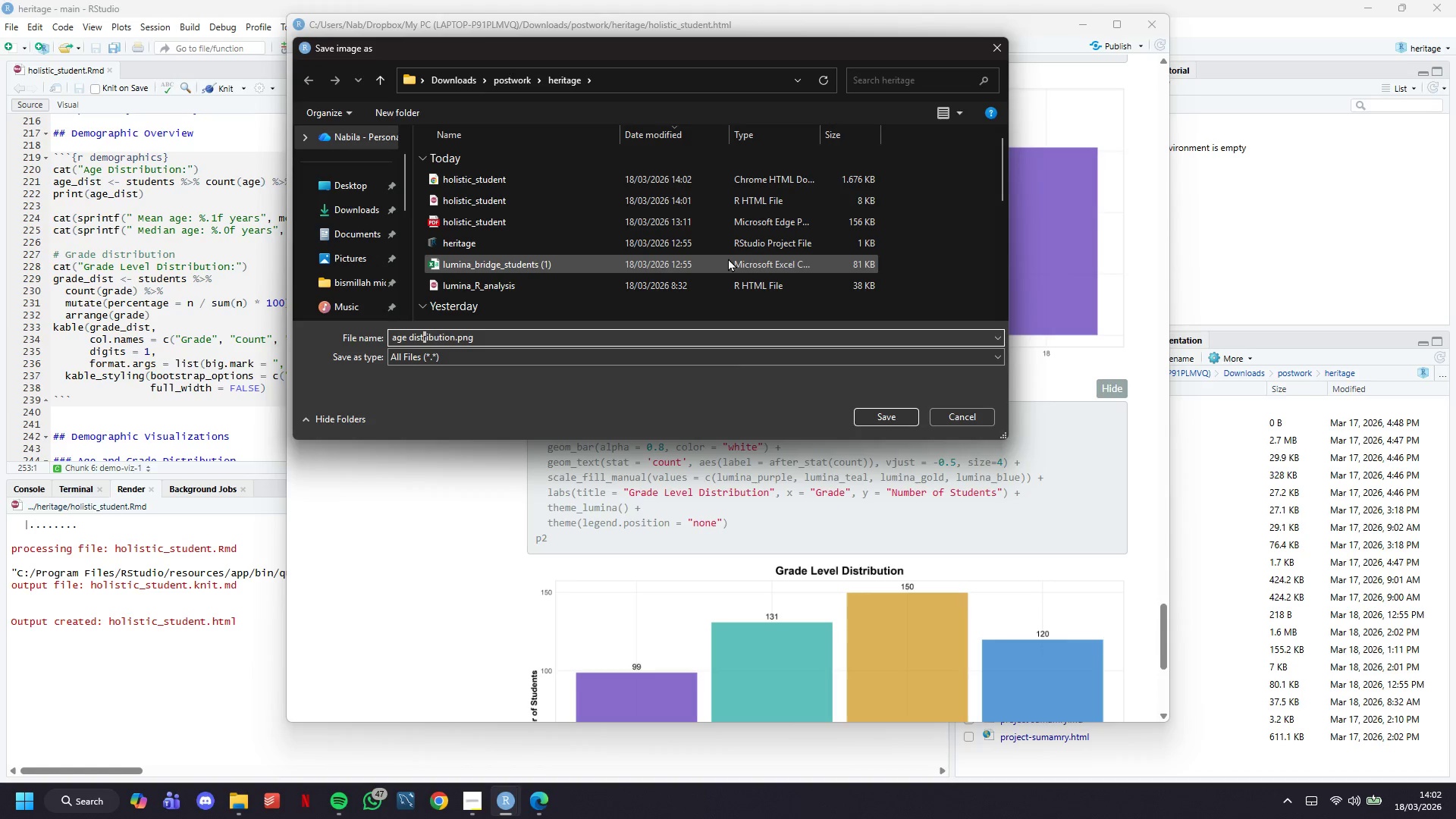 
key(ArrowLeft)
 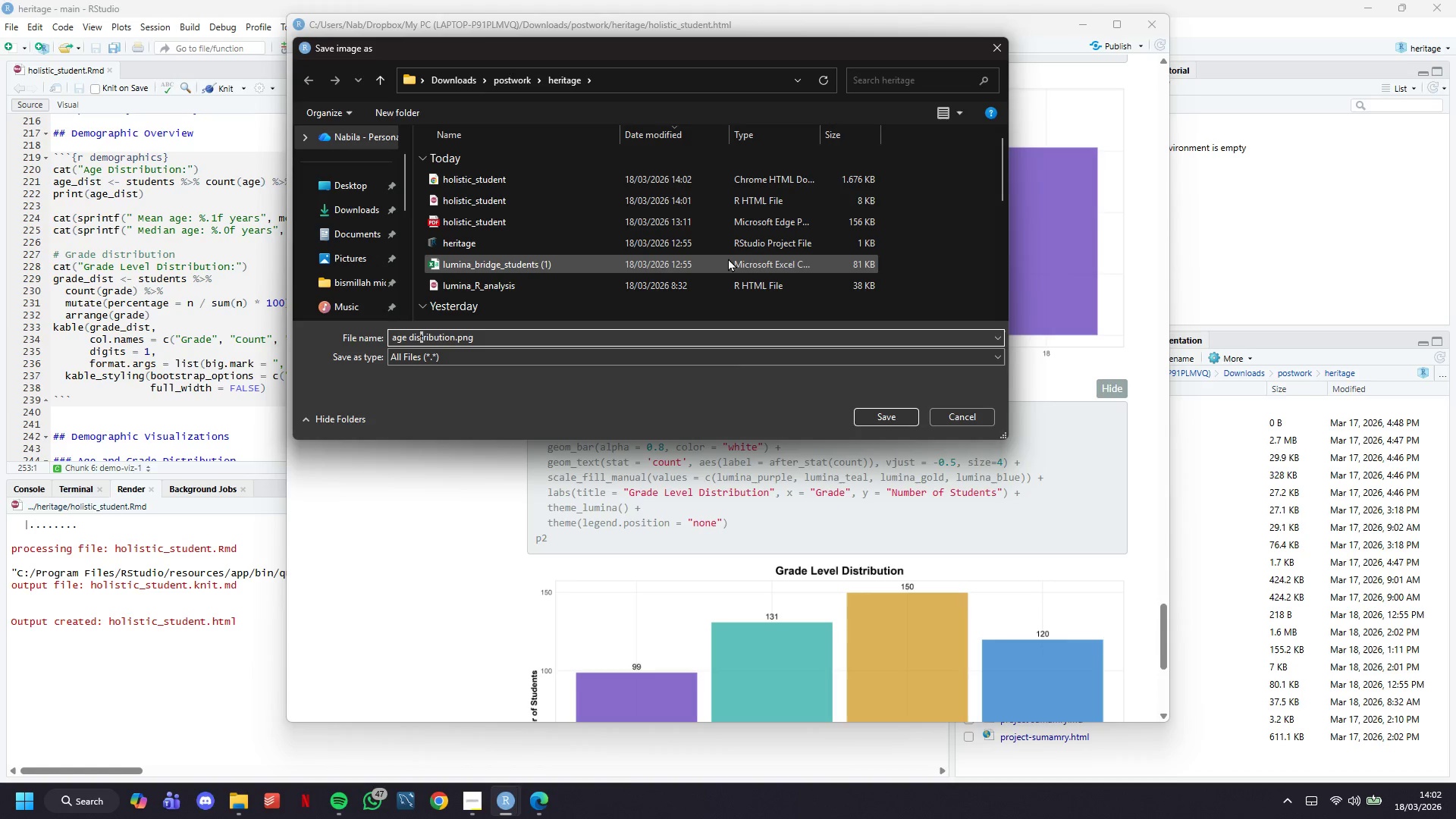 
key(ArrowLeft)
 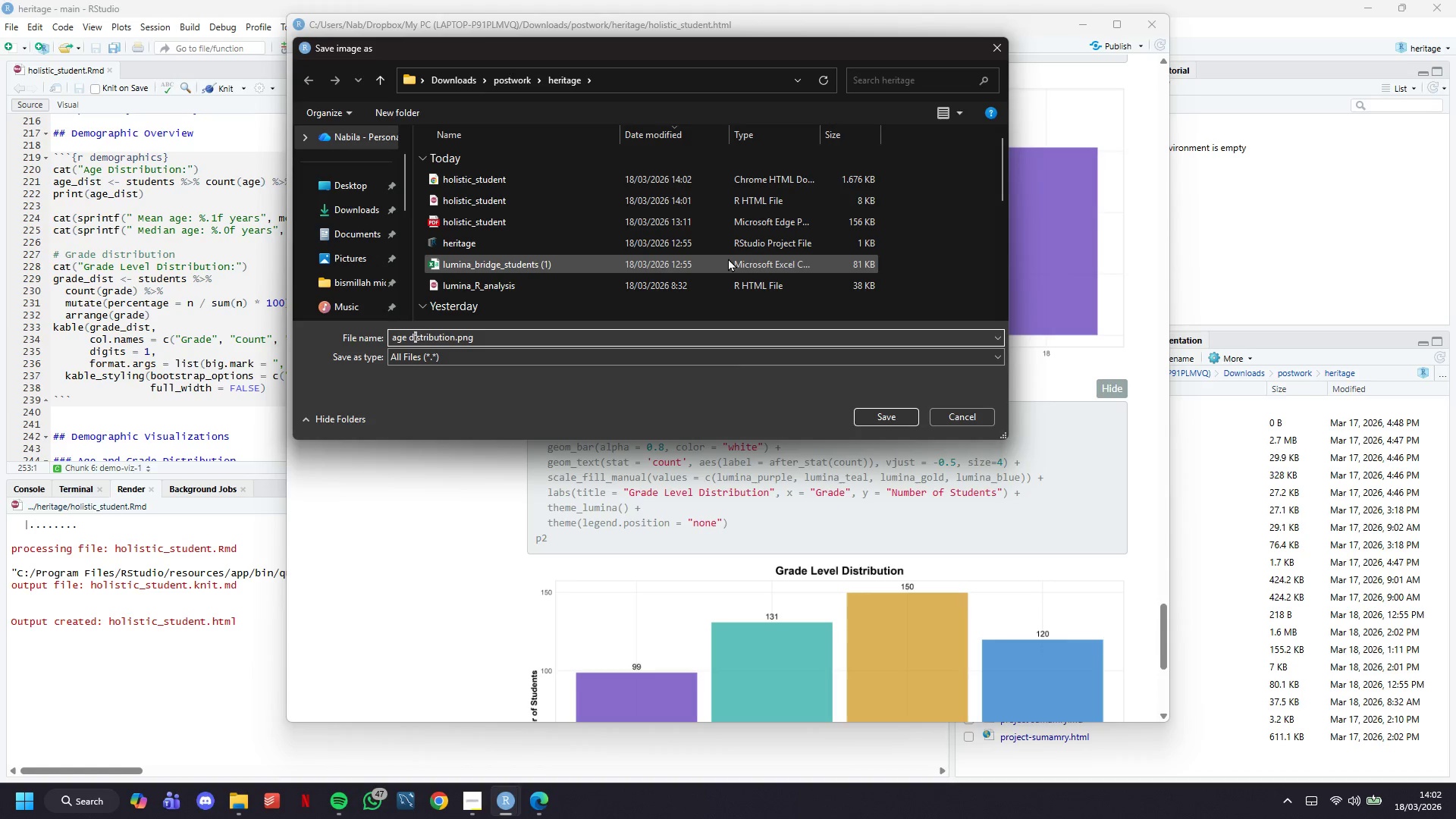 
key(ArrowLeft)
 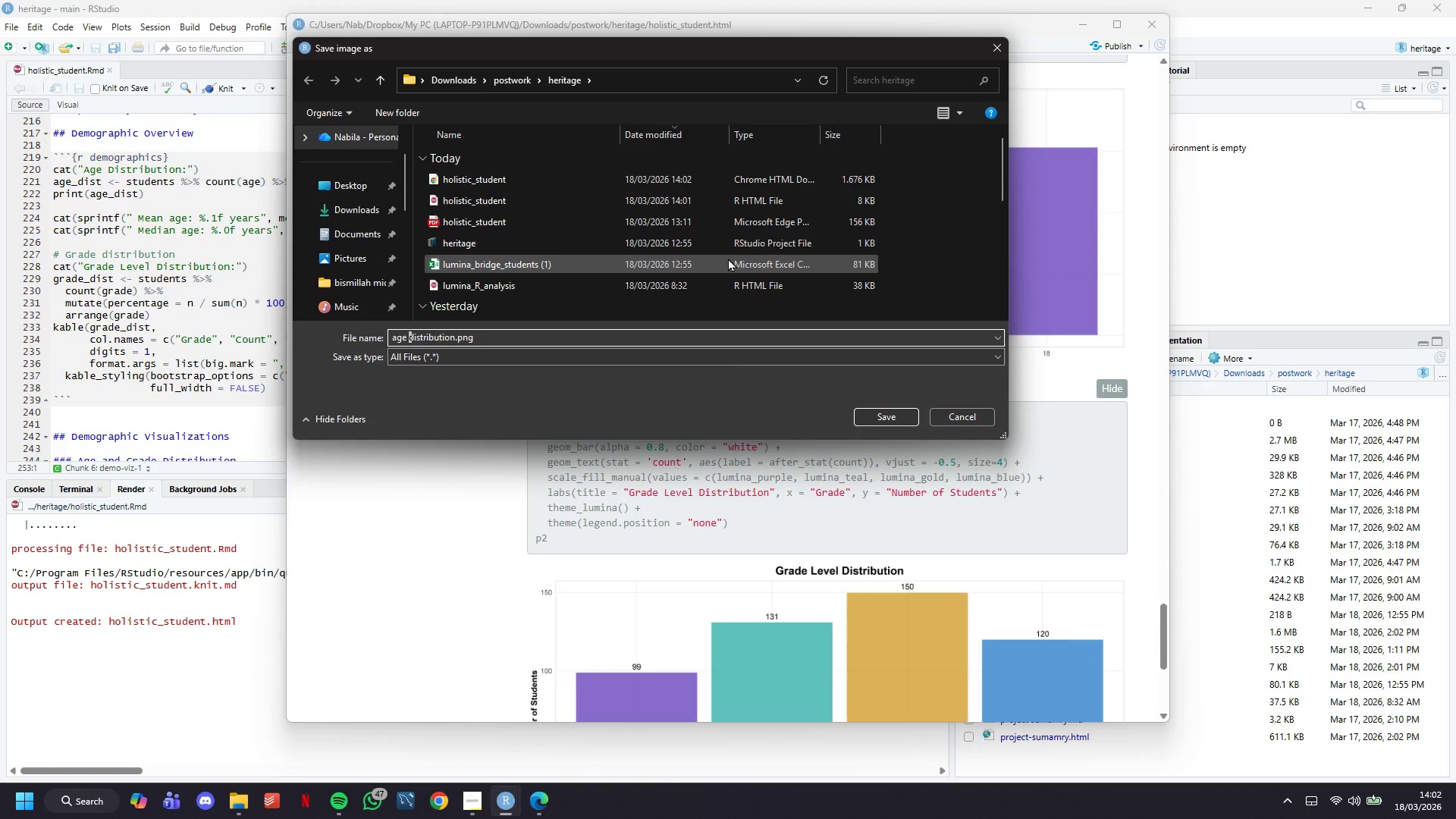 
key(ArrowLeft)
 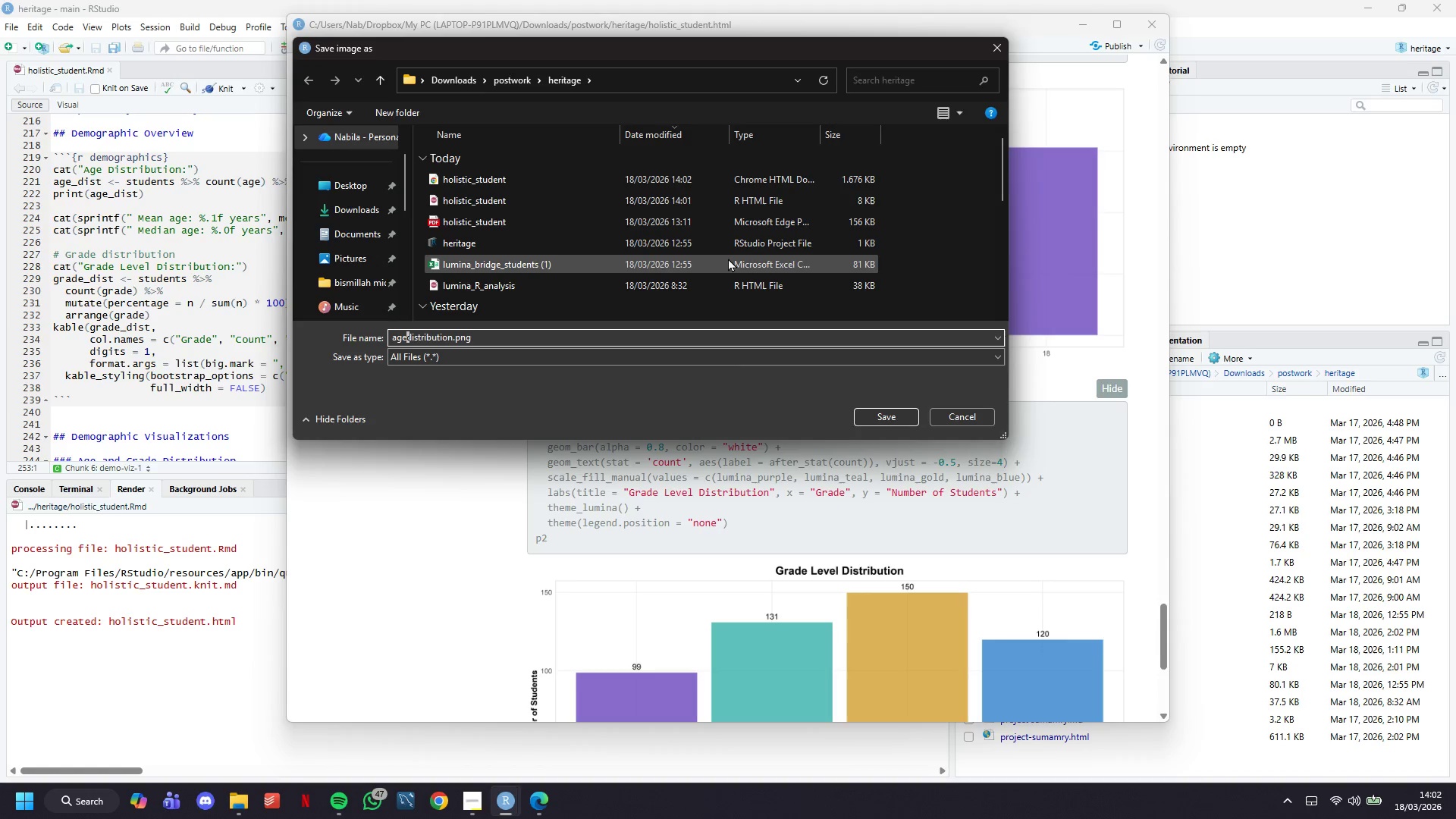 
key(Backspace)
 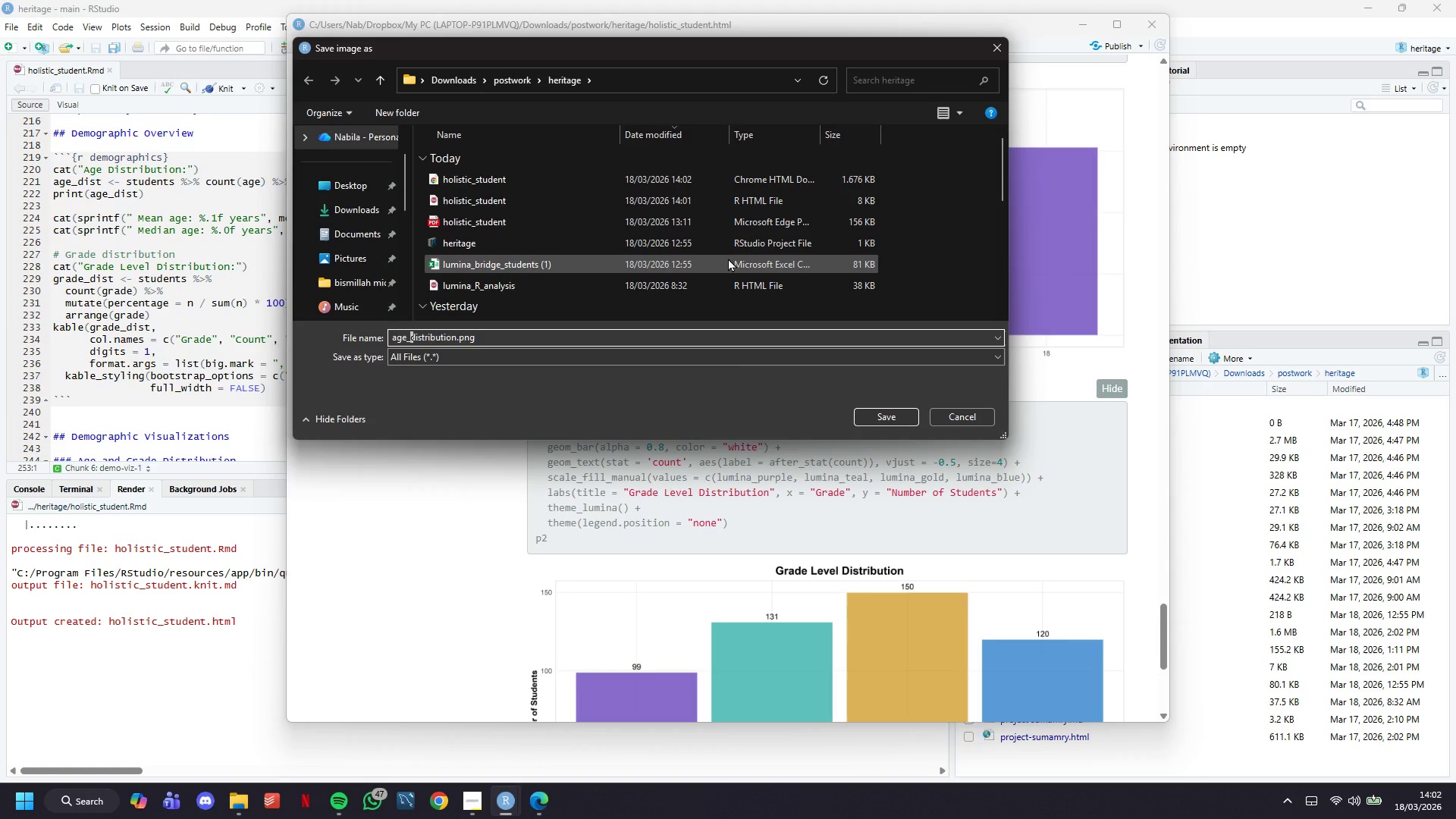 
key(Shift+ShiftLeft)
 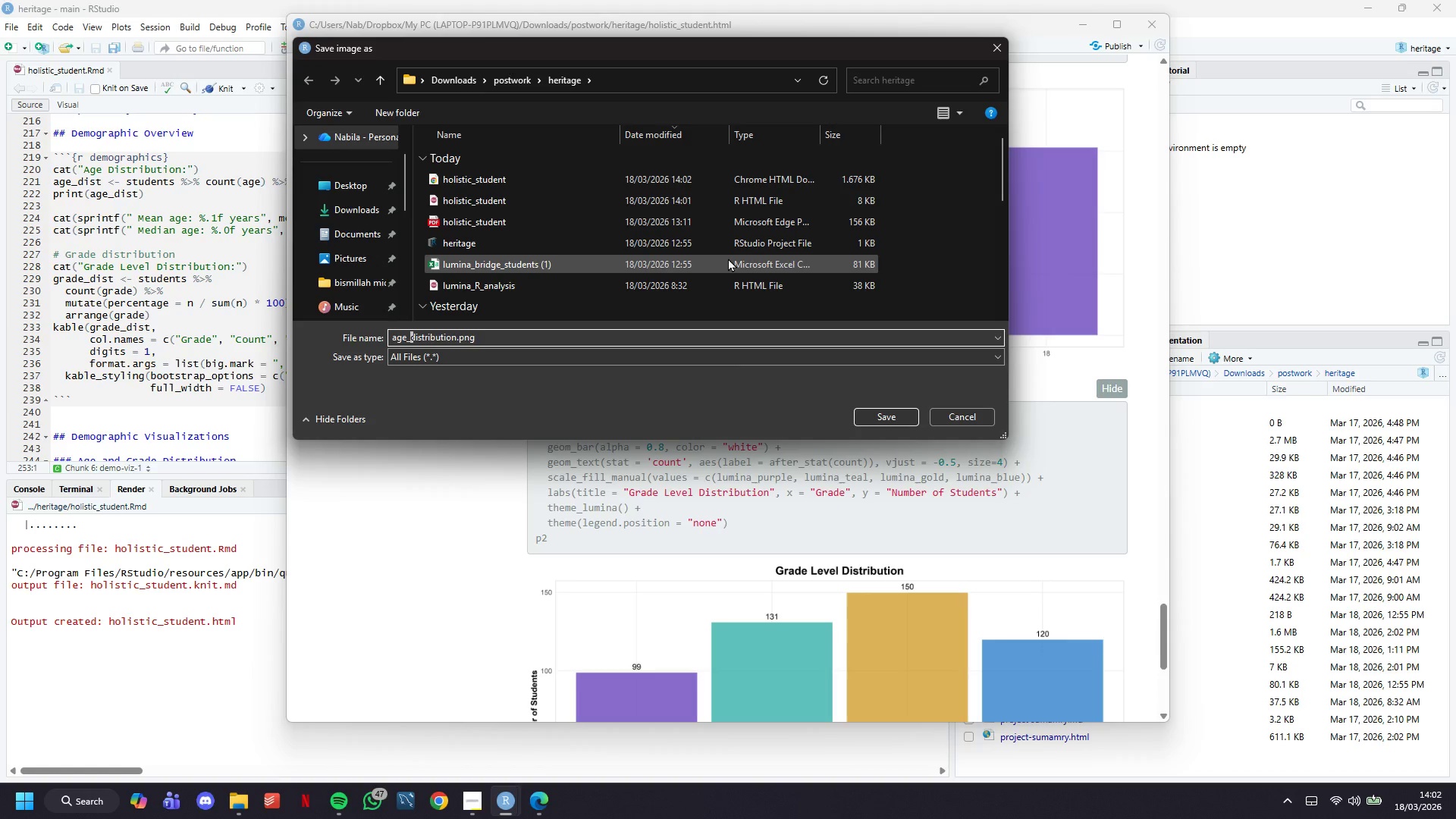 
key(Shift+Minus)
 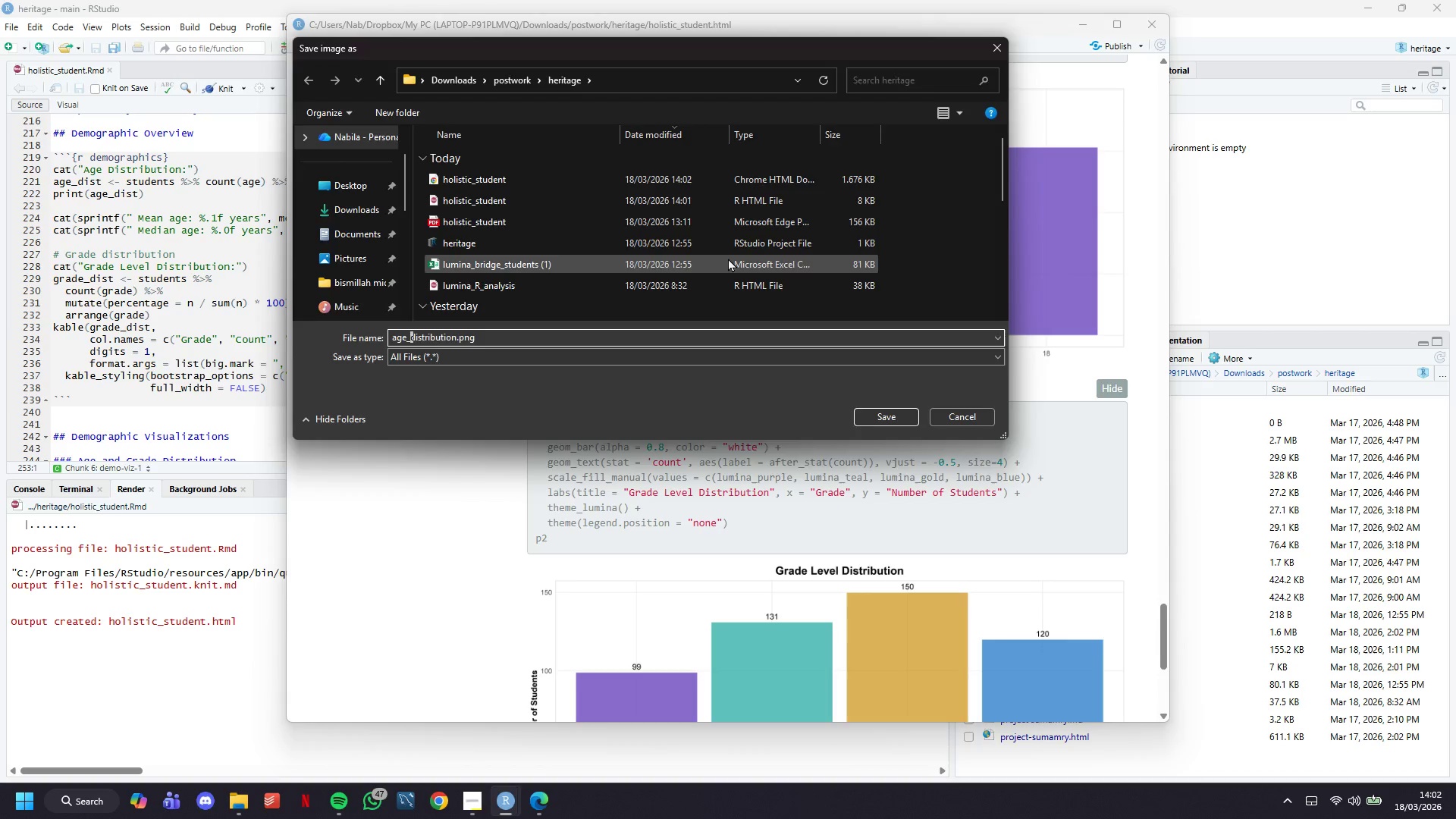 
key(Enter)
 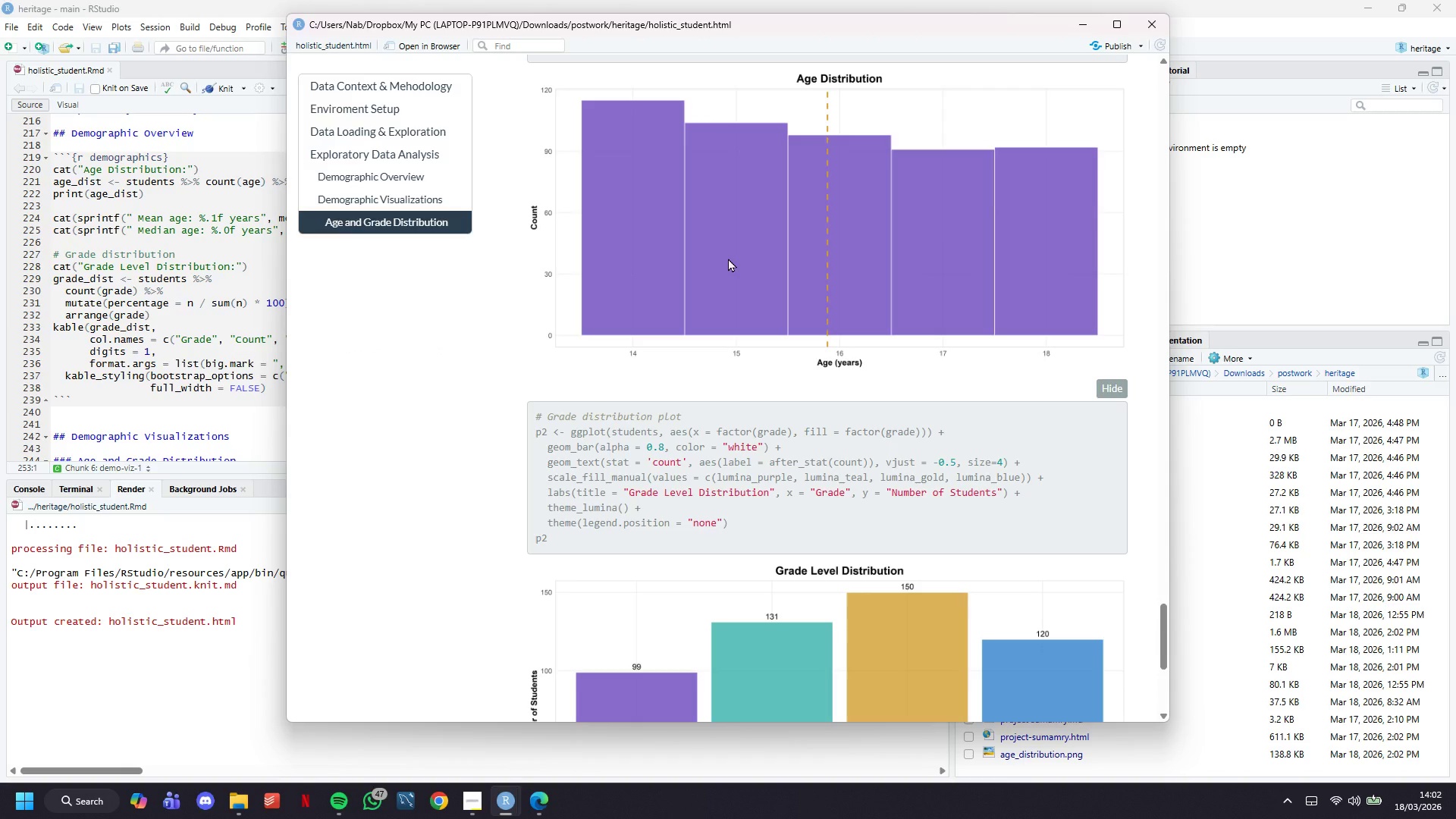 
right_click([763, 316])
 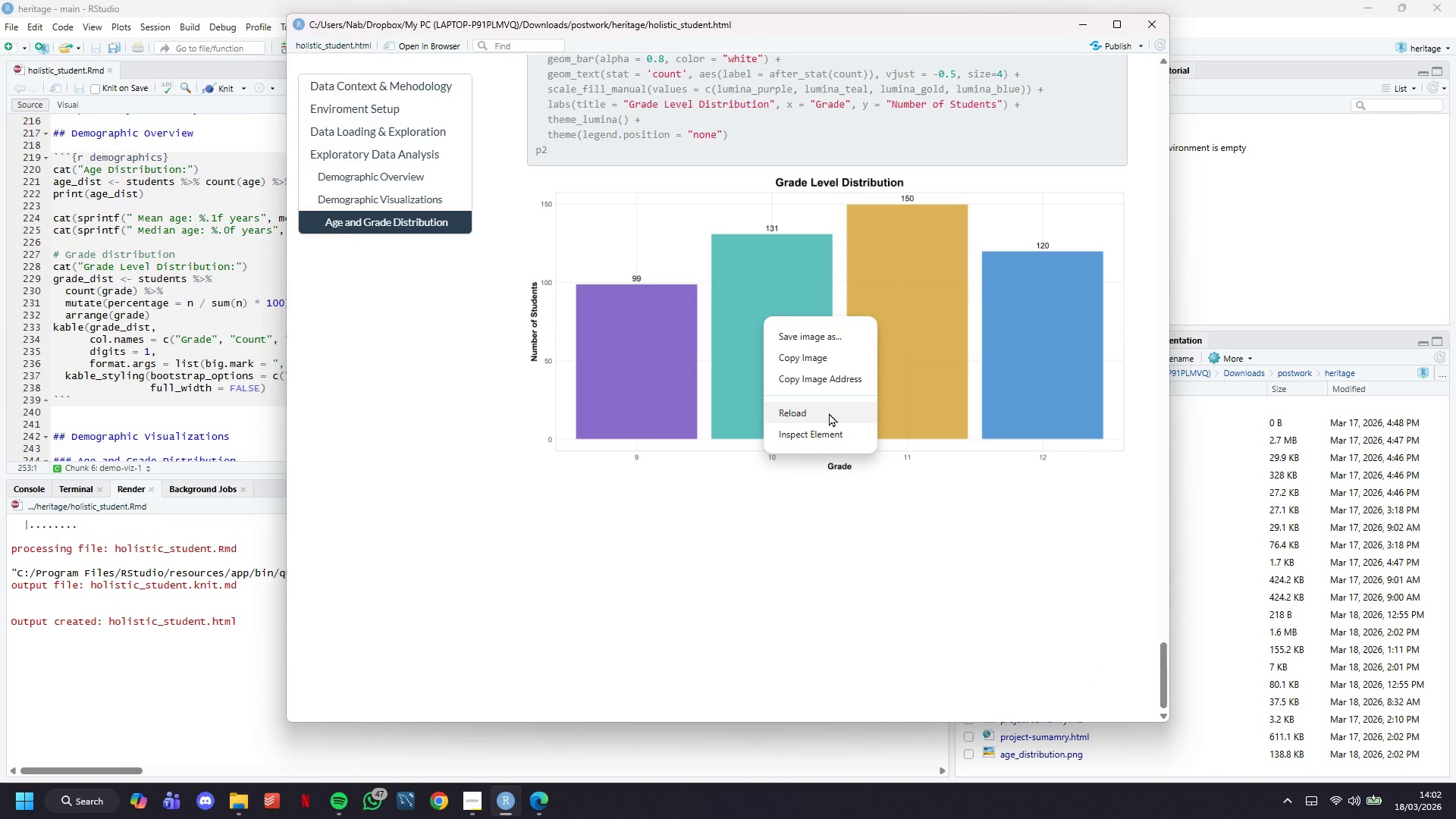 
scroll: coordinate [728, 258], scroll_direction: down, amount: 8.0
 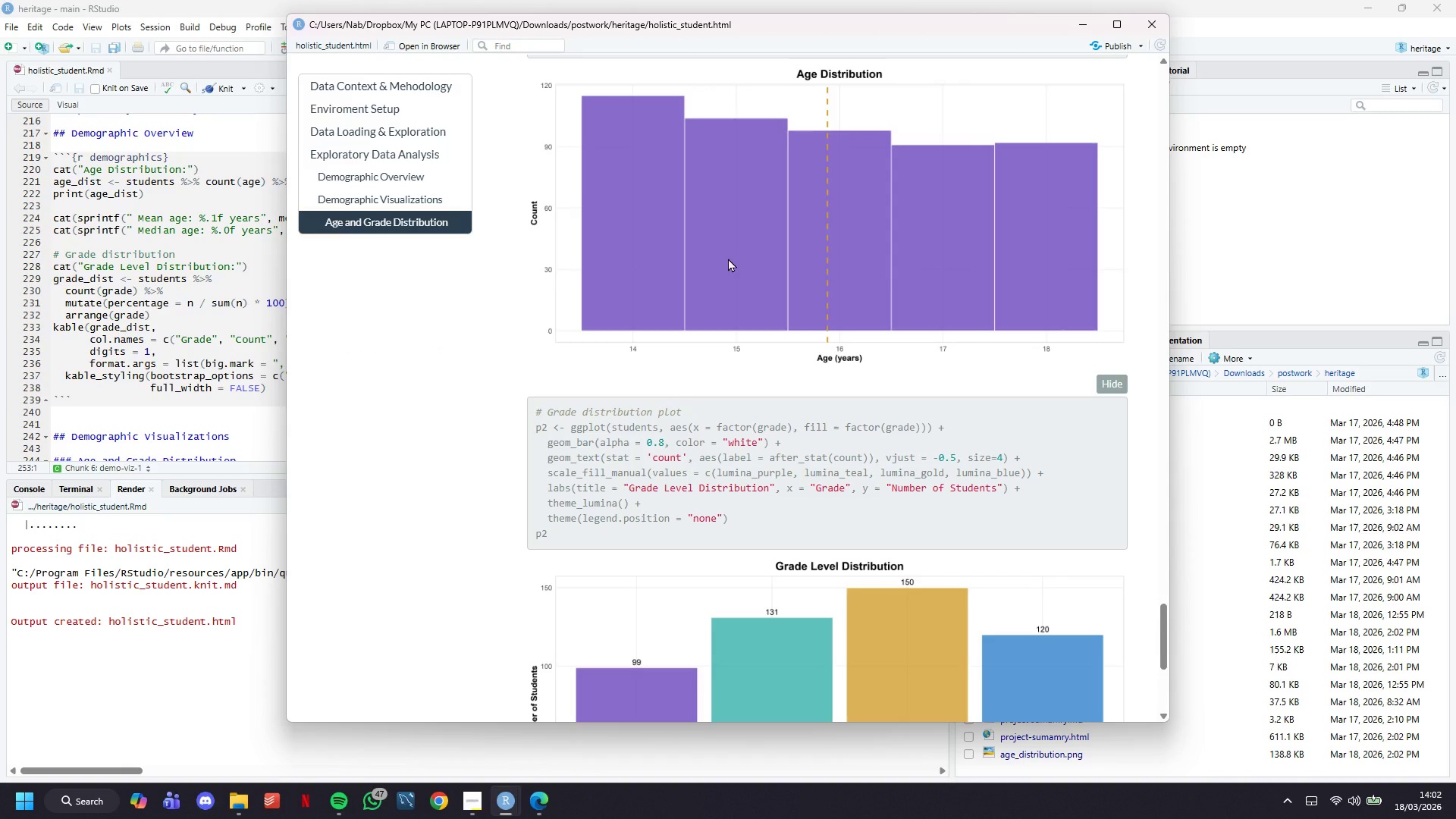 
left_click([811, 339])
 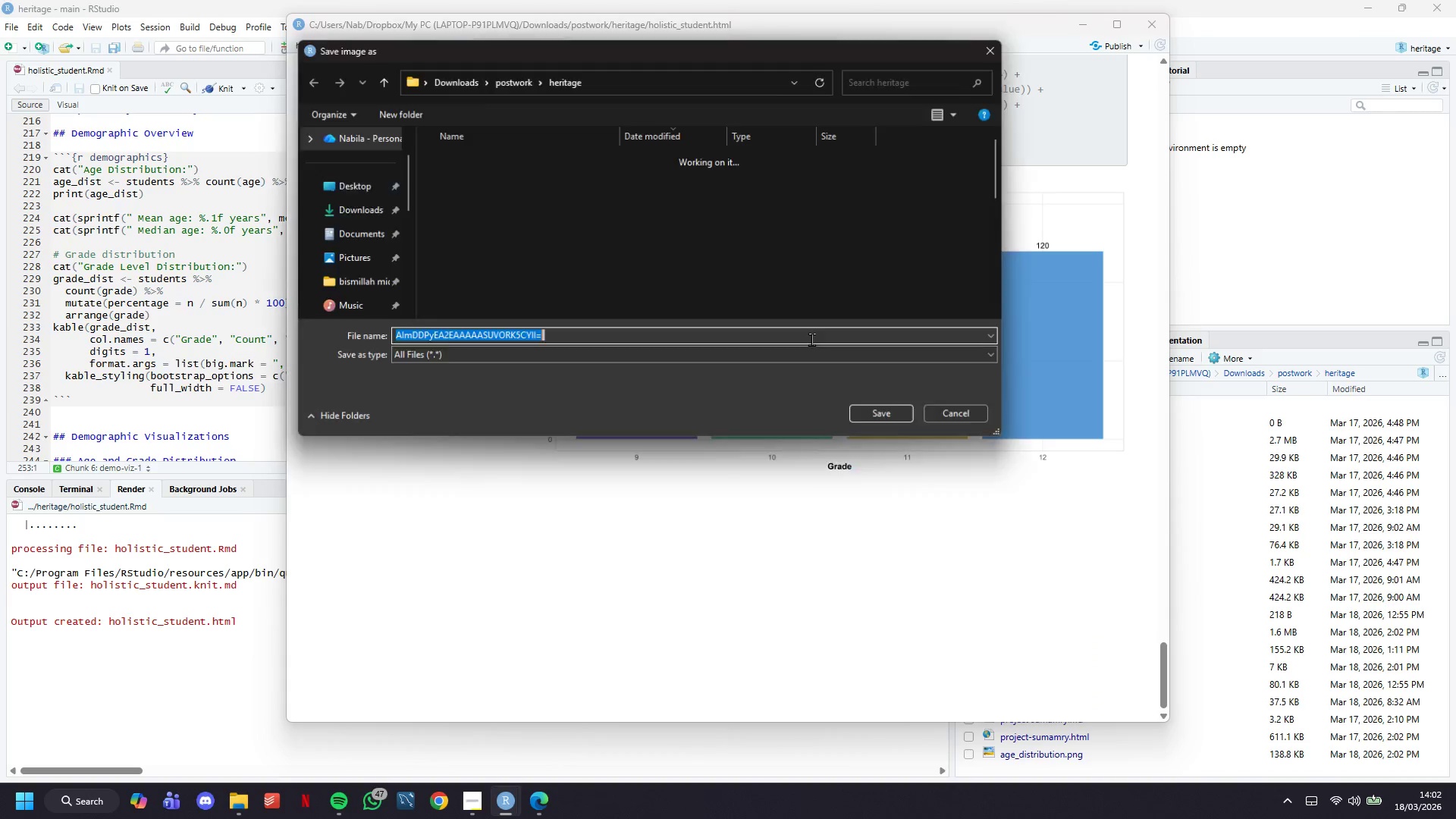 
type(grade_distribution.png)
 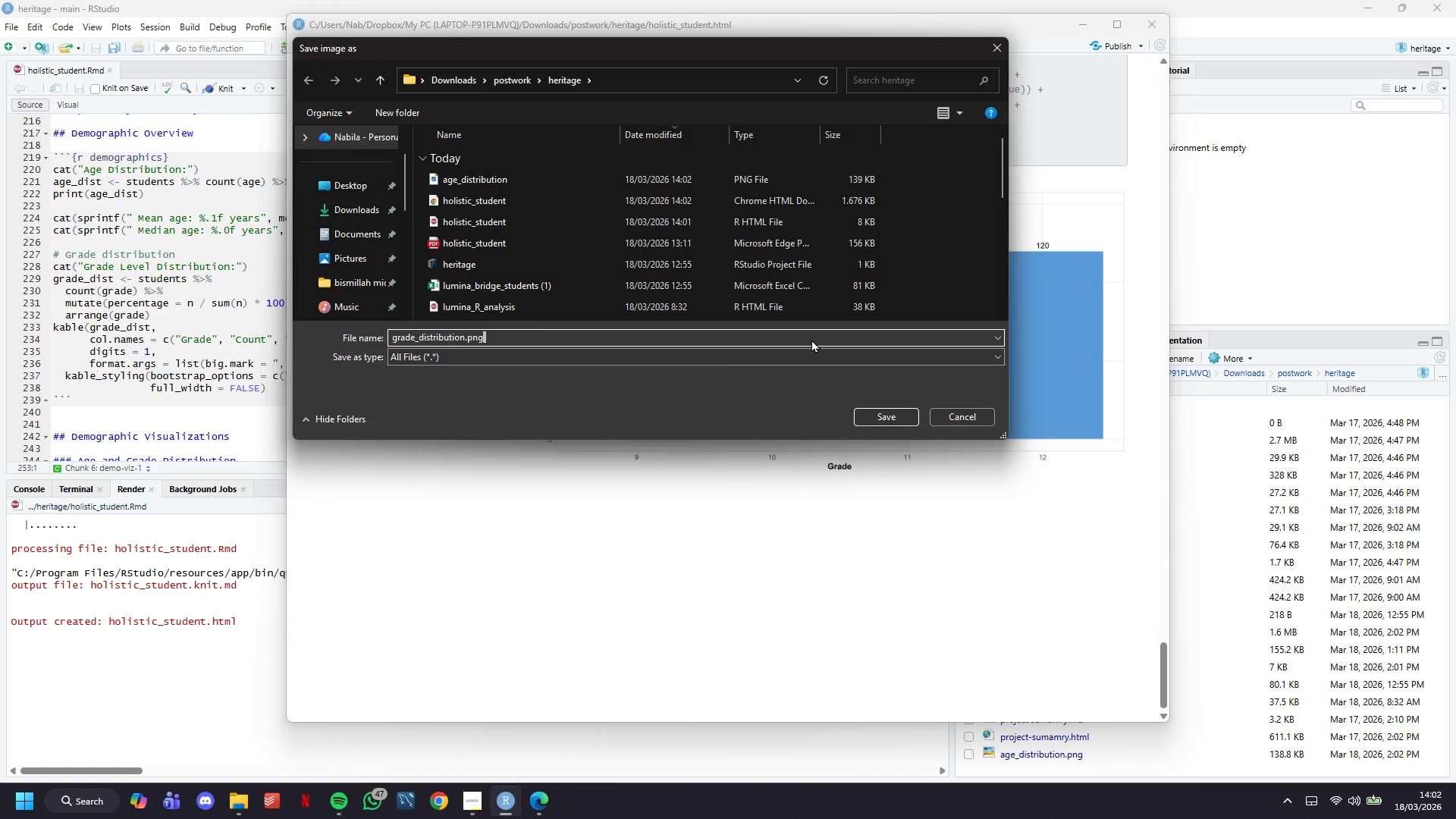 
key(Enter)
 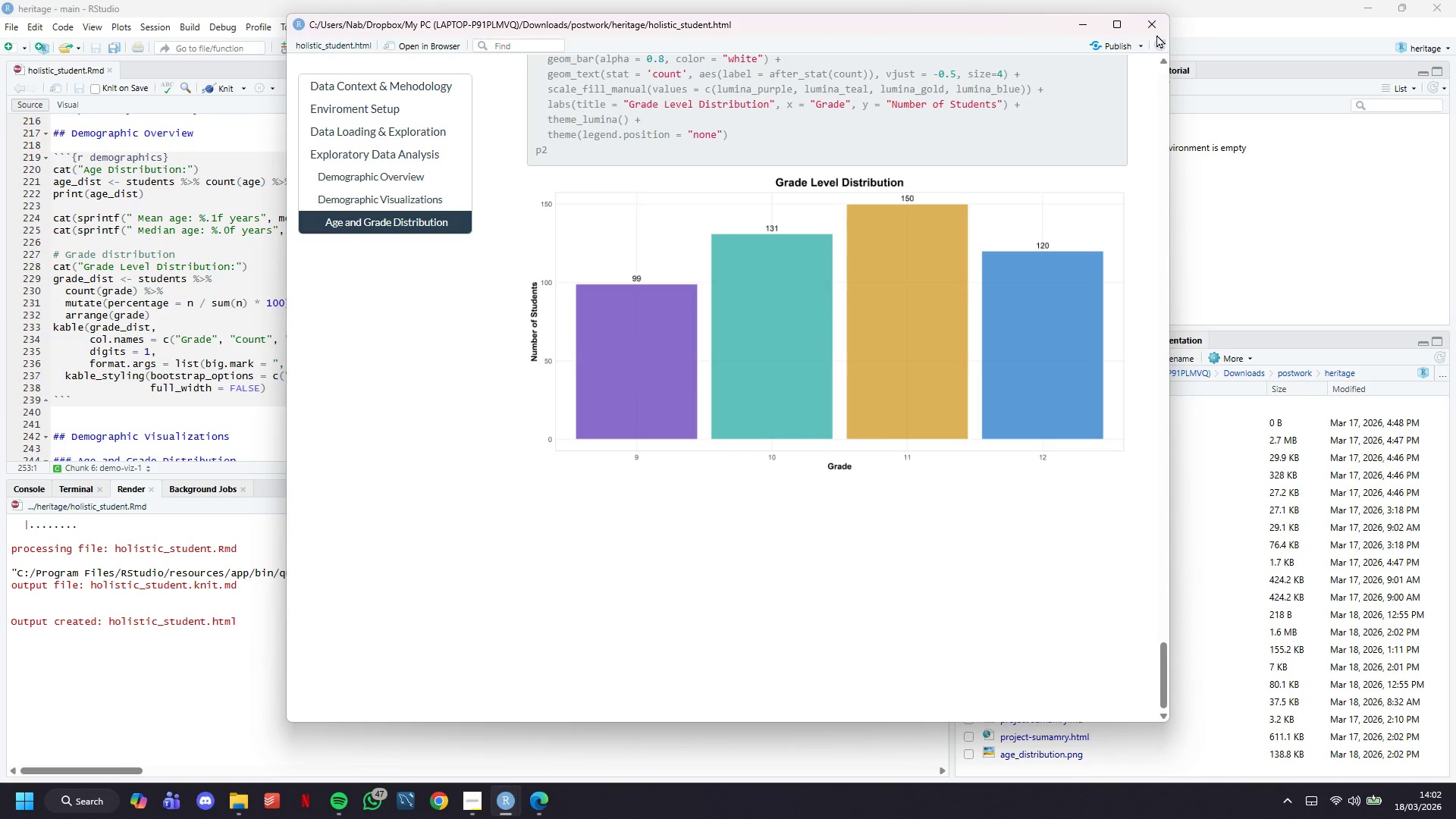 
left_click([1156, 30])
 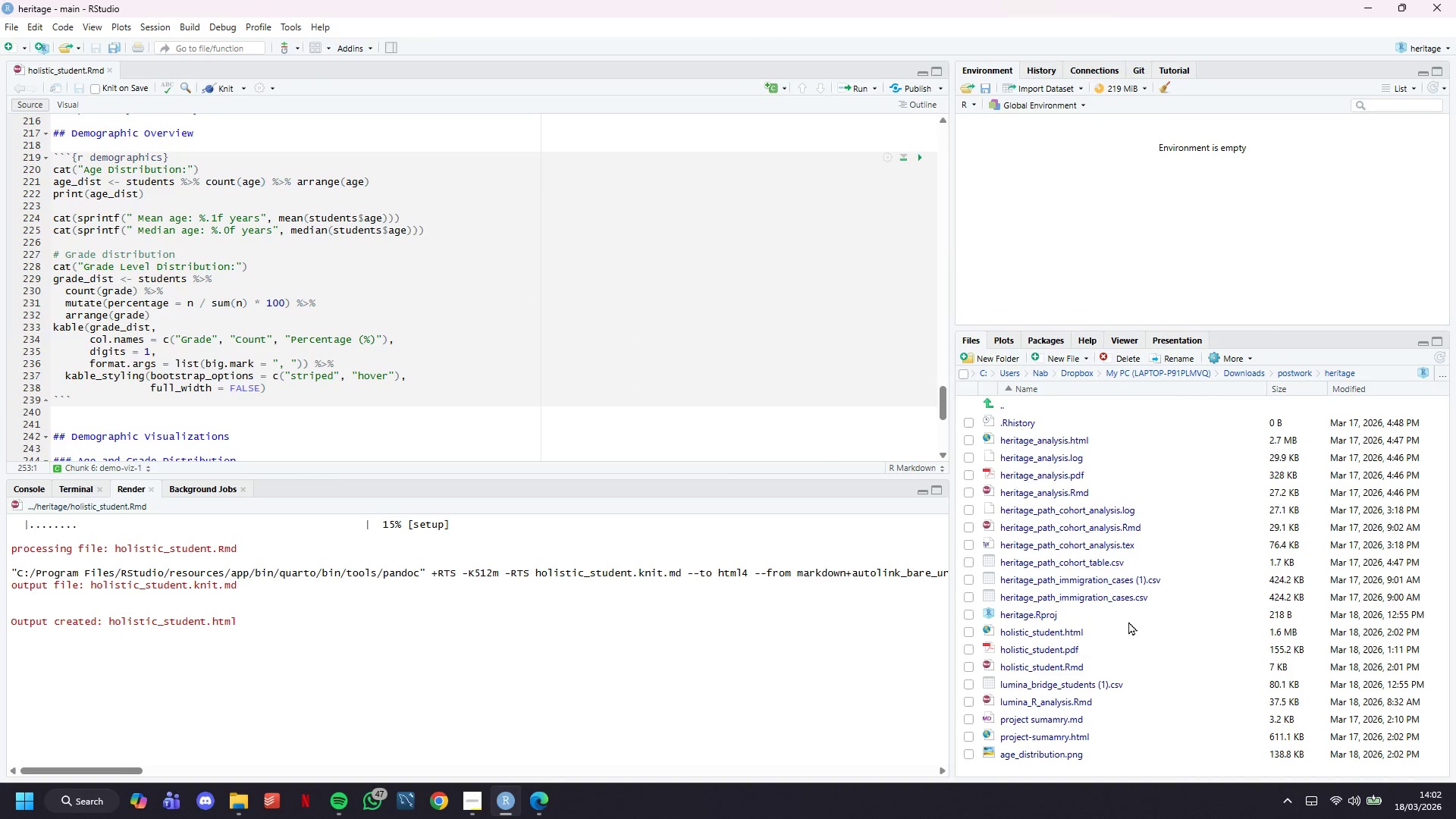 
scroll: coordinate [1128, 621], scroll_direction: down, amount: 4.0
 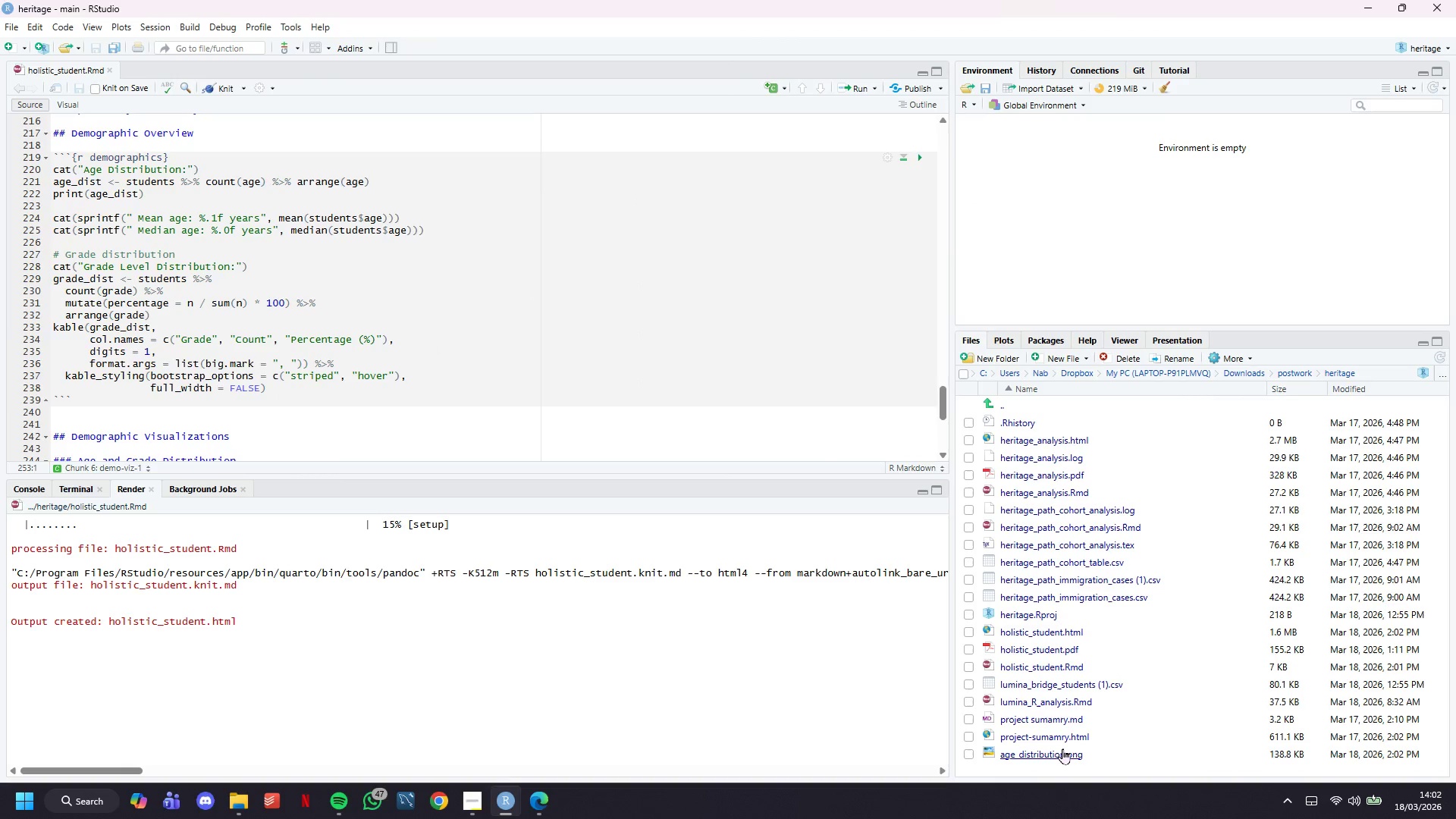 
double_click([1062, 748])
 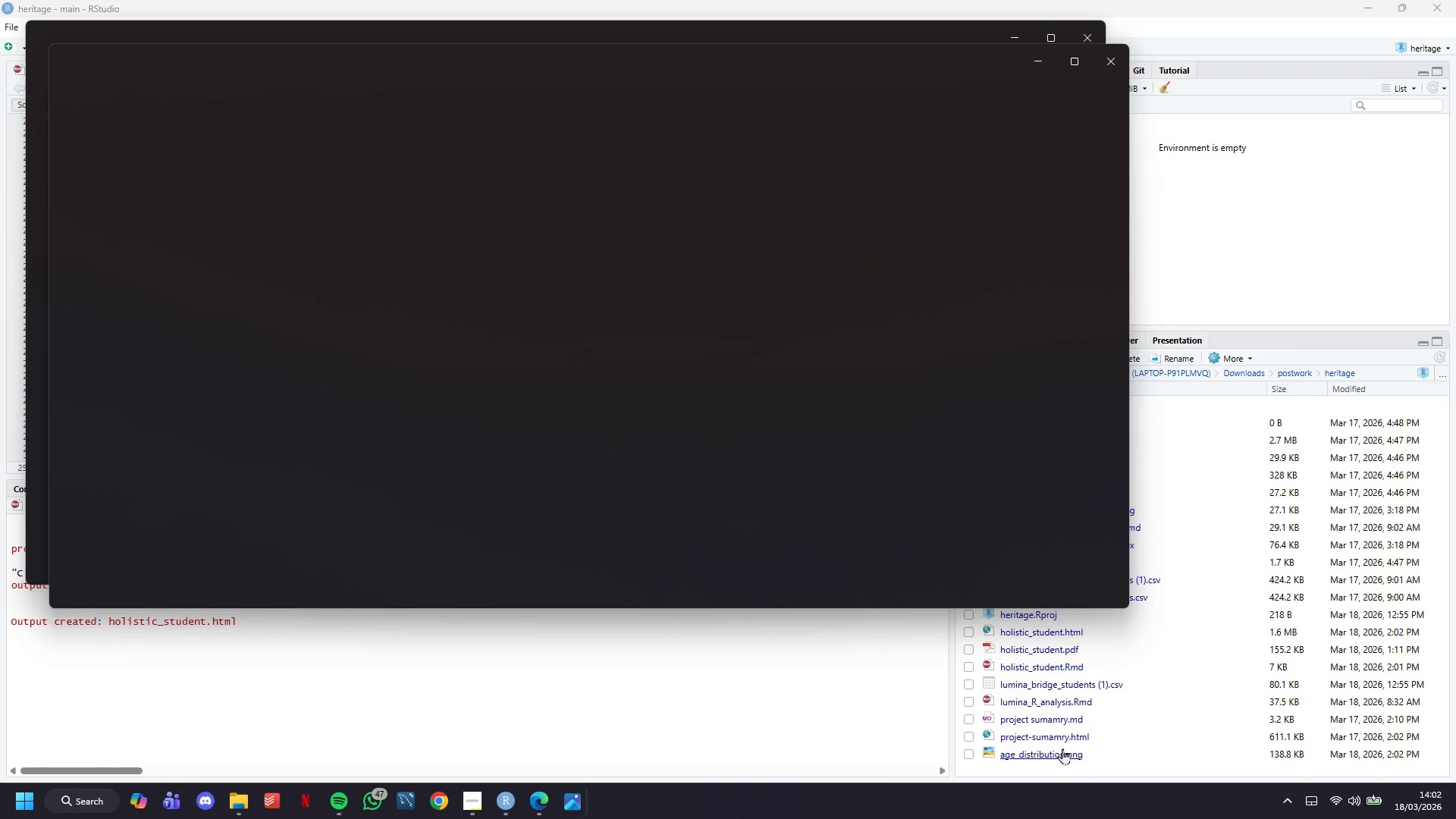 
mouse_move([839, 488])
 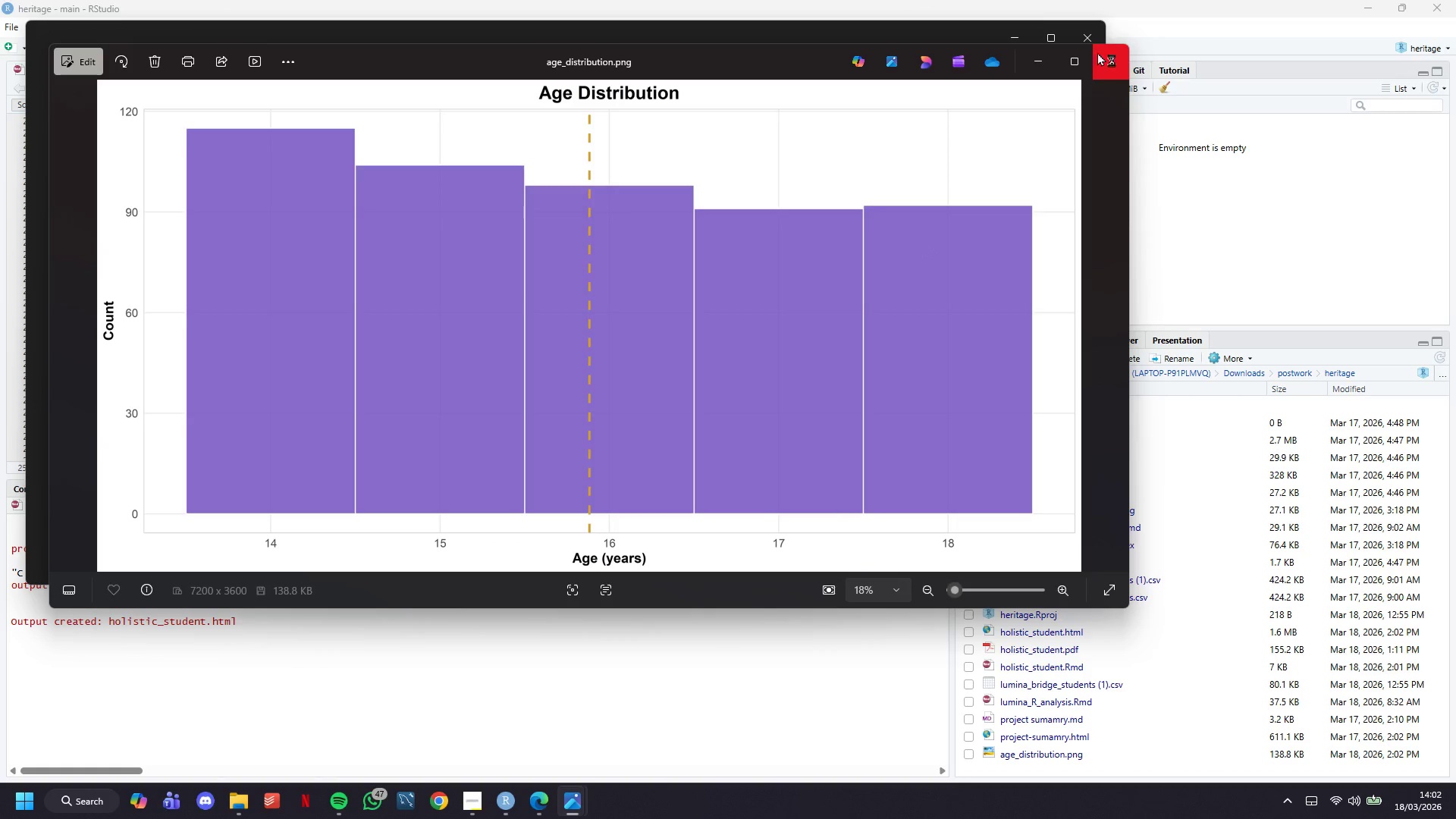 
left_click([1098, 52])
 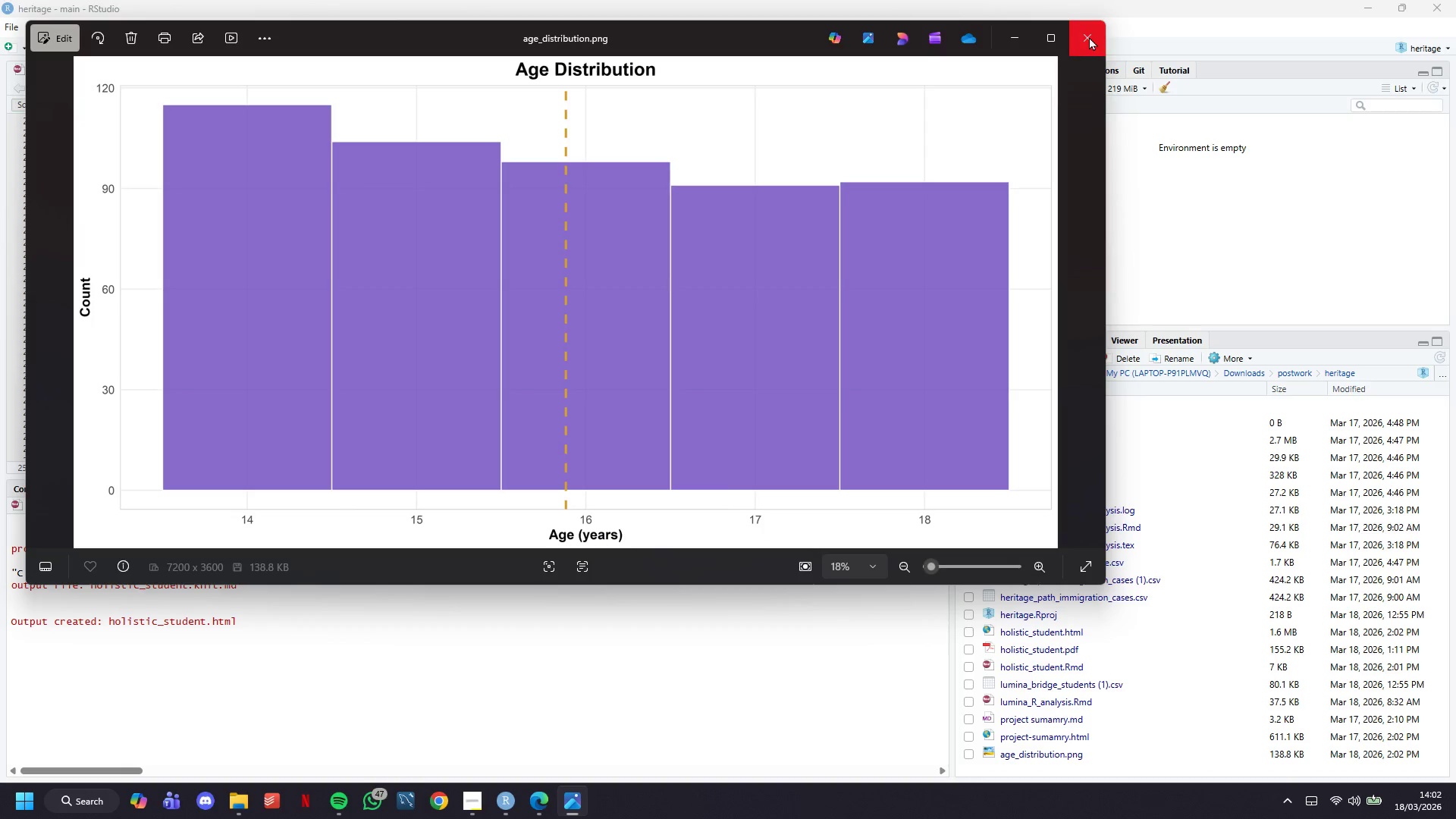 
left_click([1089, 36])
 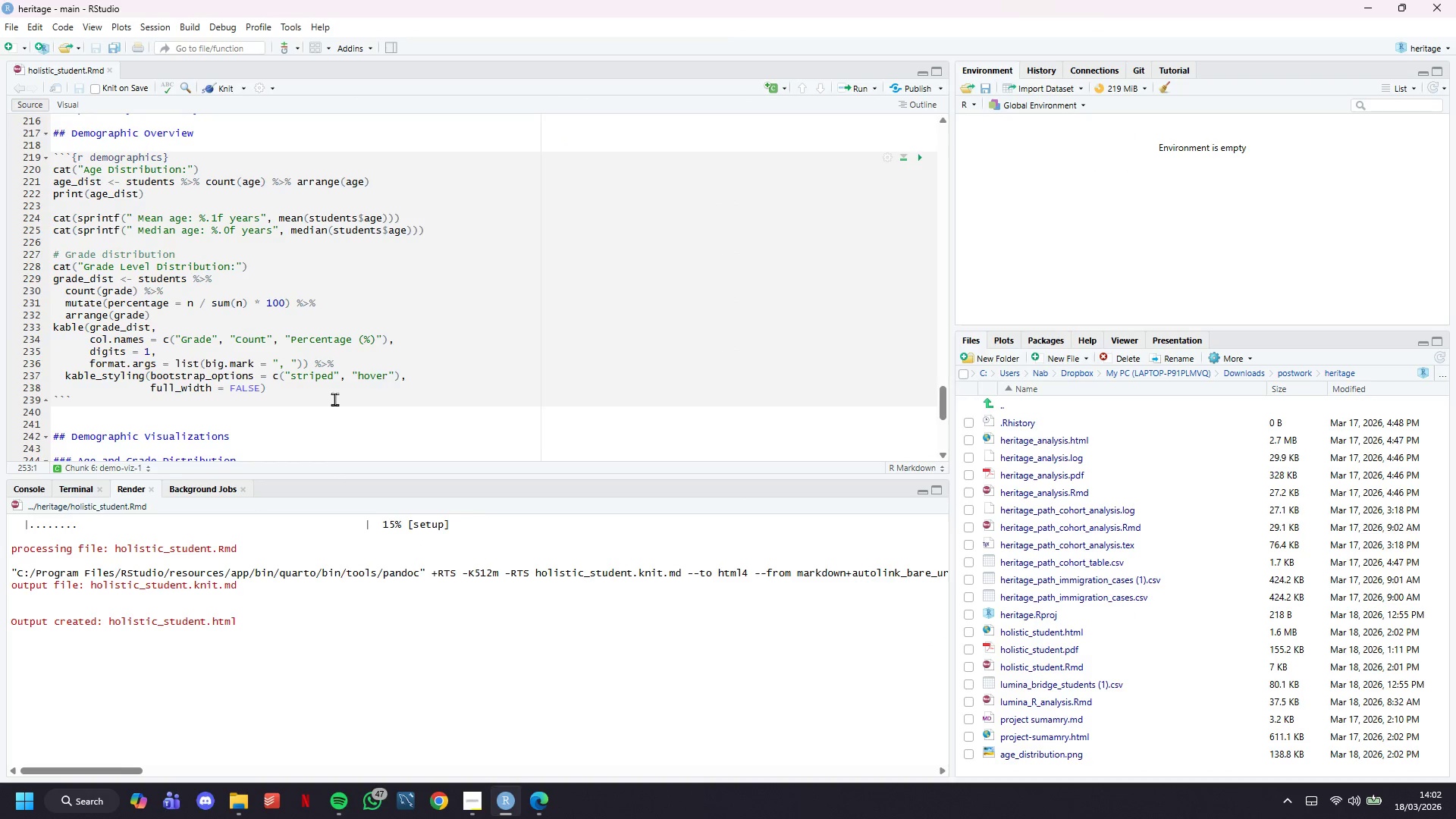 
scroll: coordinate [328, 403], scroll_direction: down, amount: 12.0
 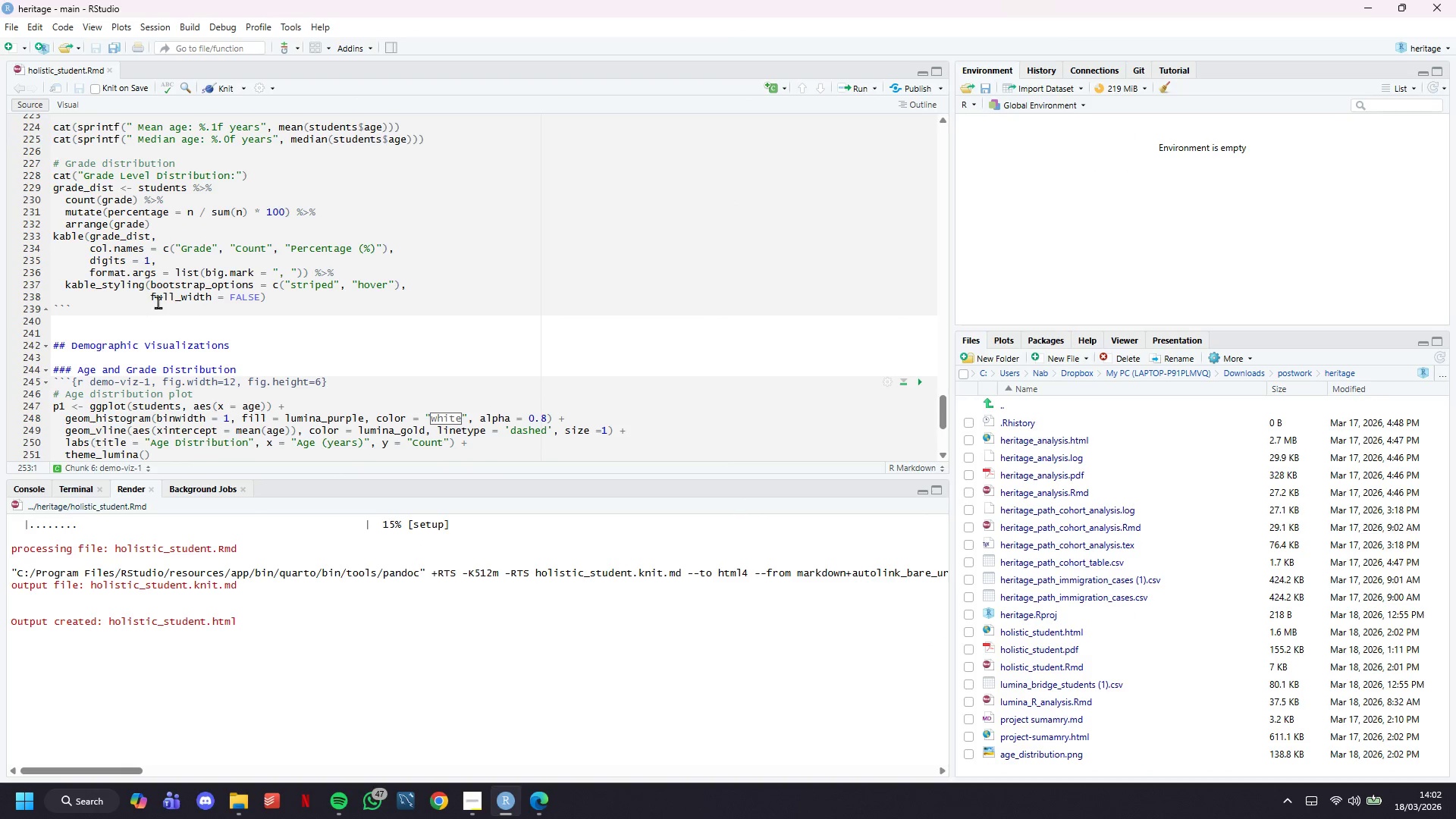 
left_click([153, 296])
 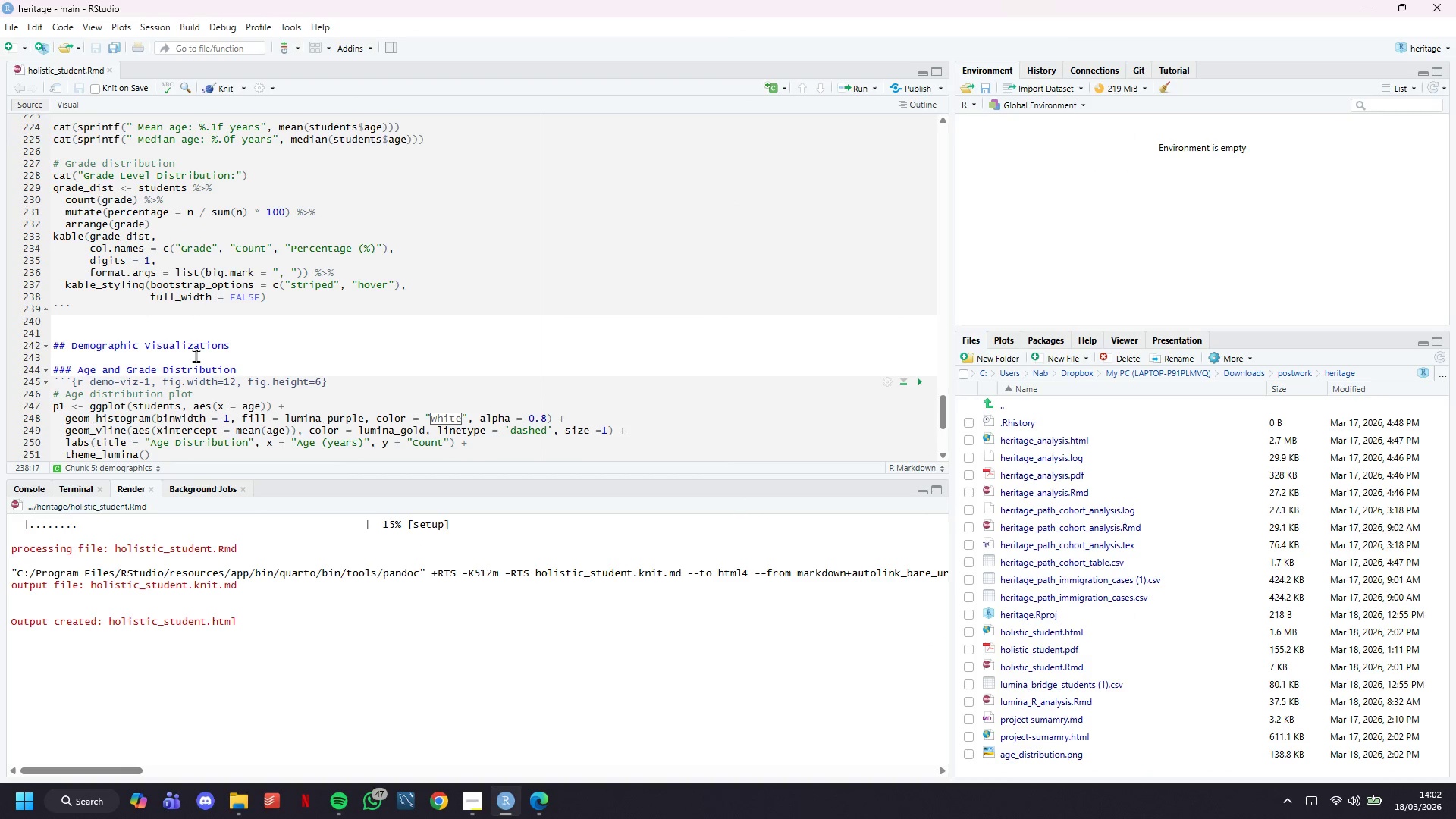 
key(ArrowDown)
 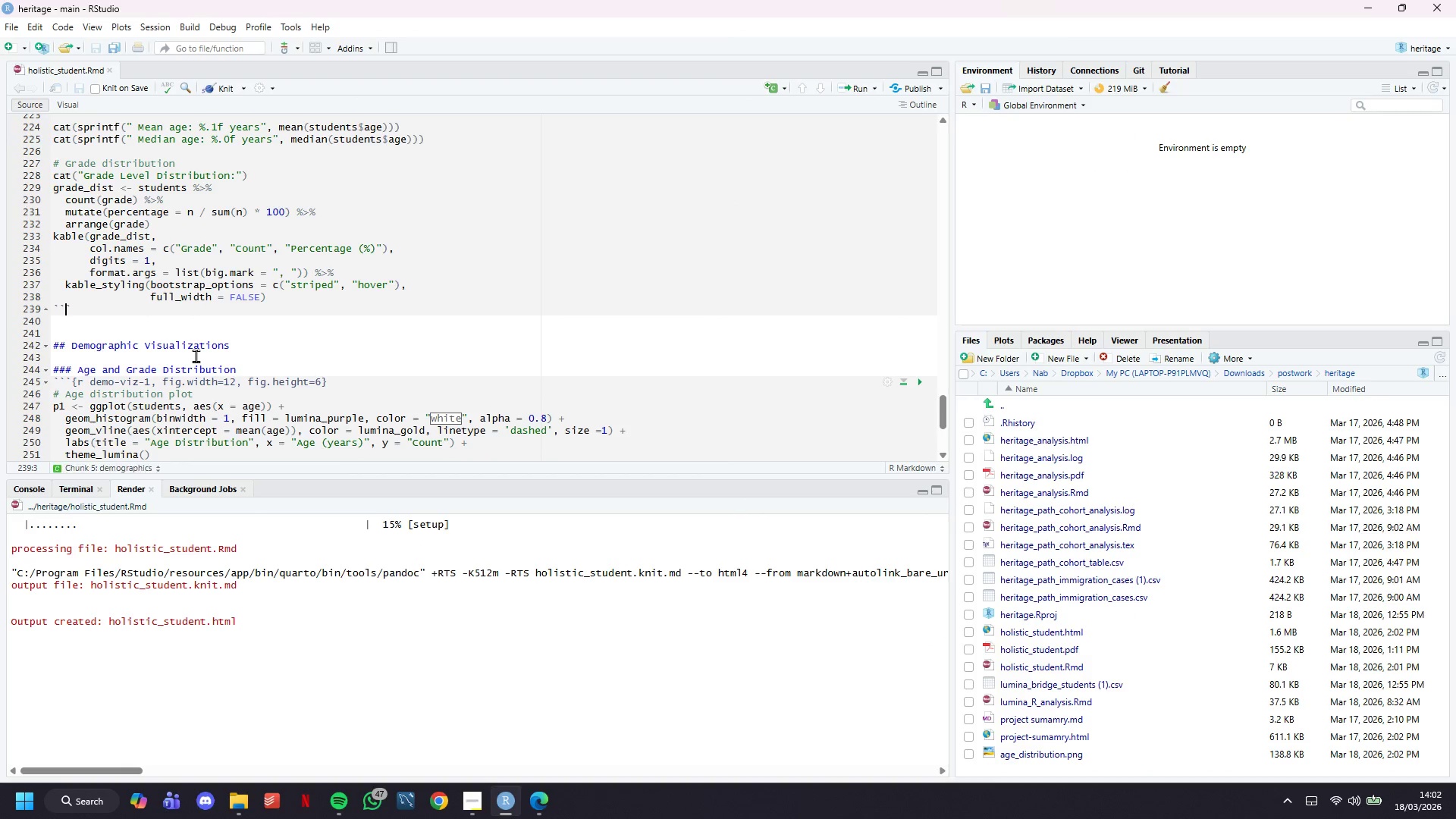 
key(ArrowLeft)
 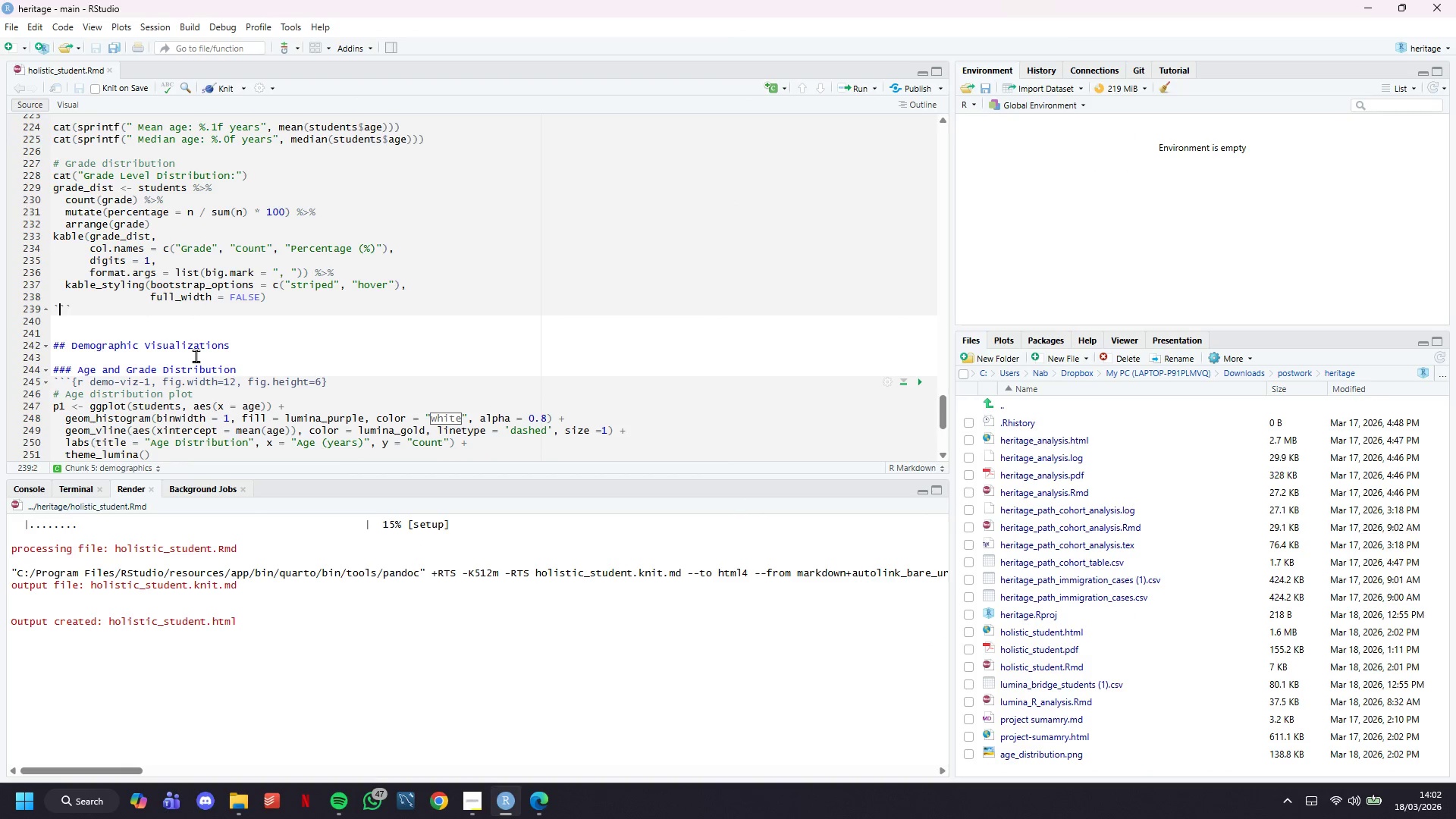 
key(ArrowLeft)
 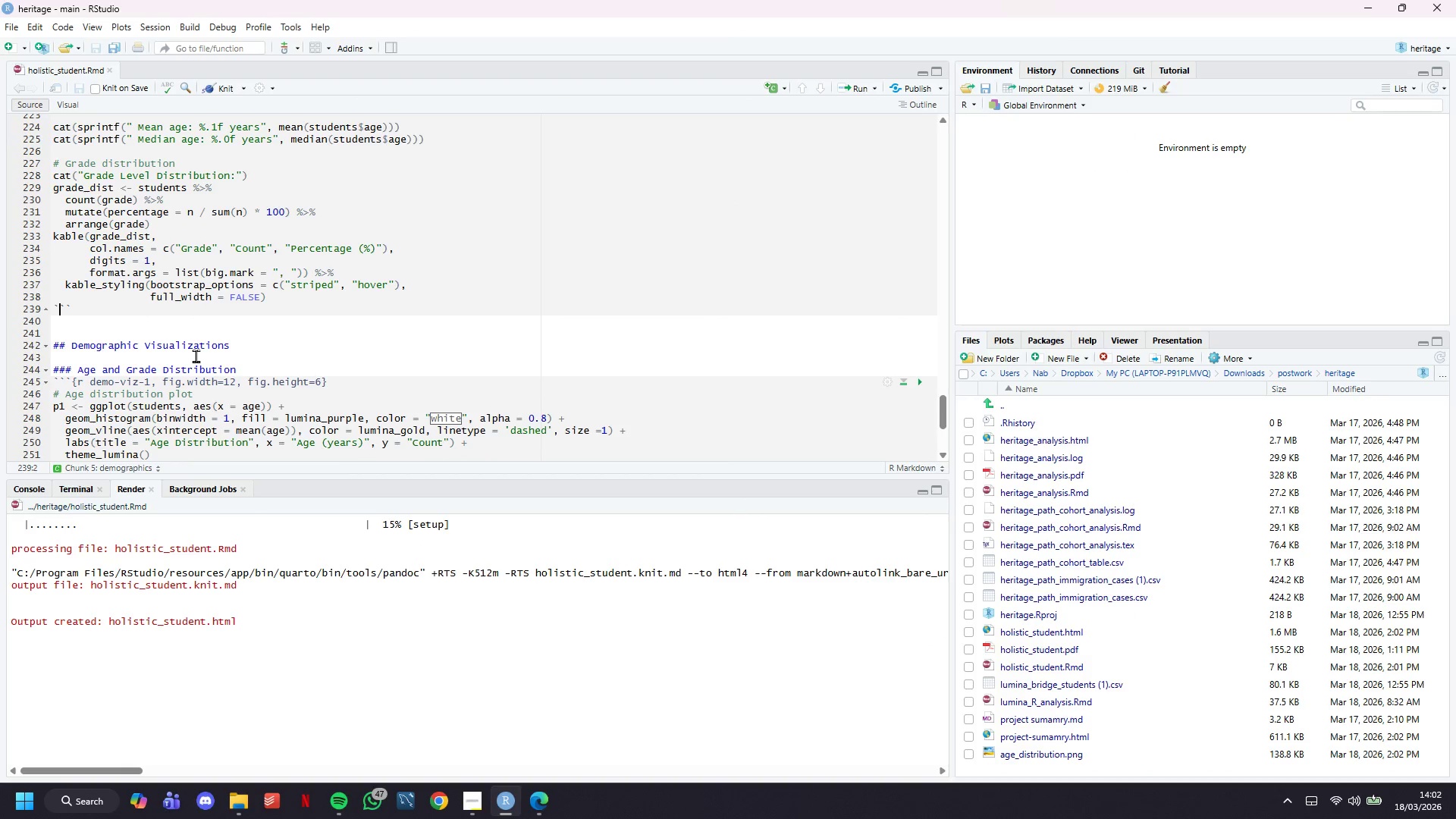 
key(ArrowLeft)
 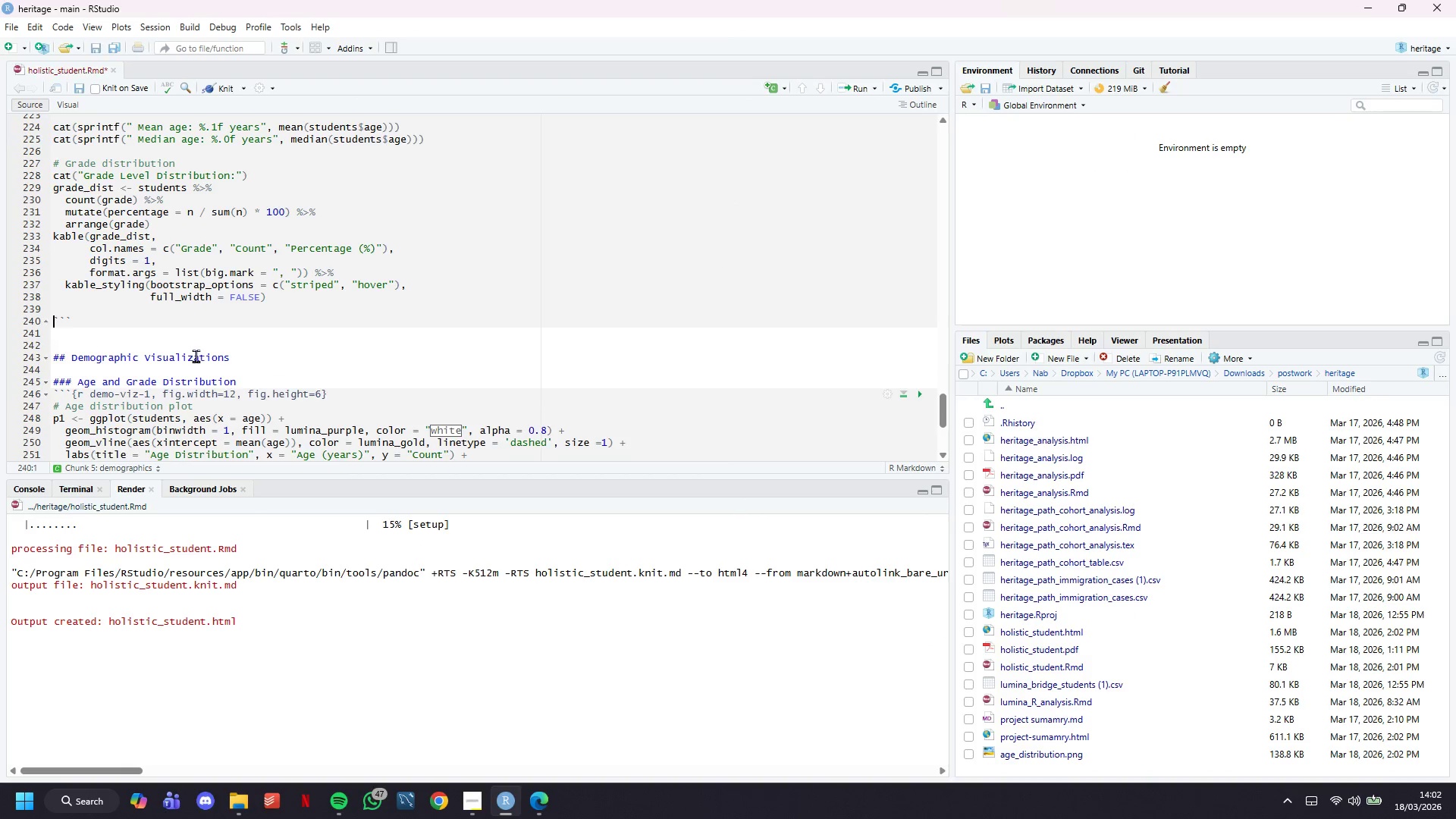 
key(Enter)
 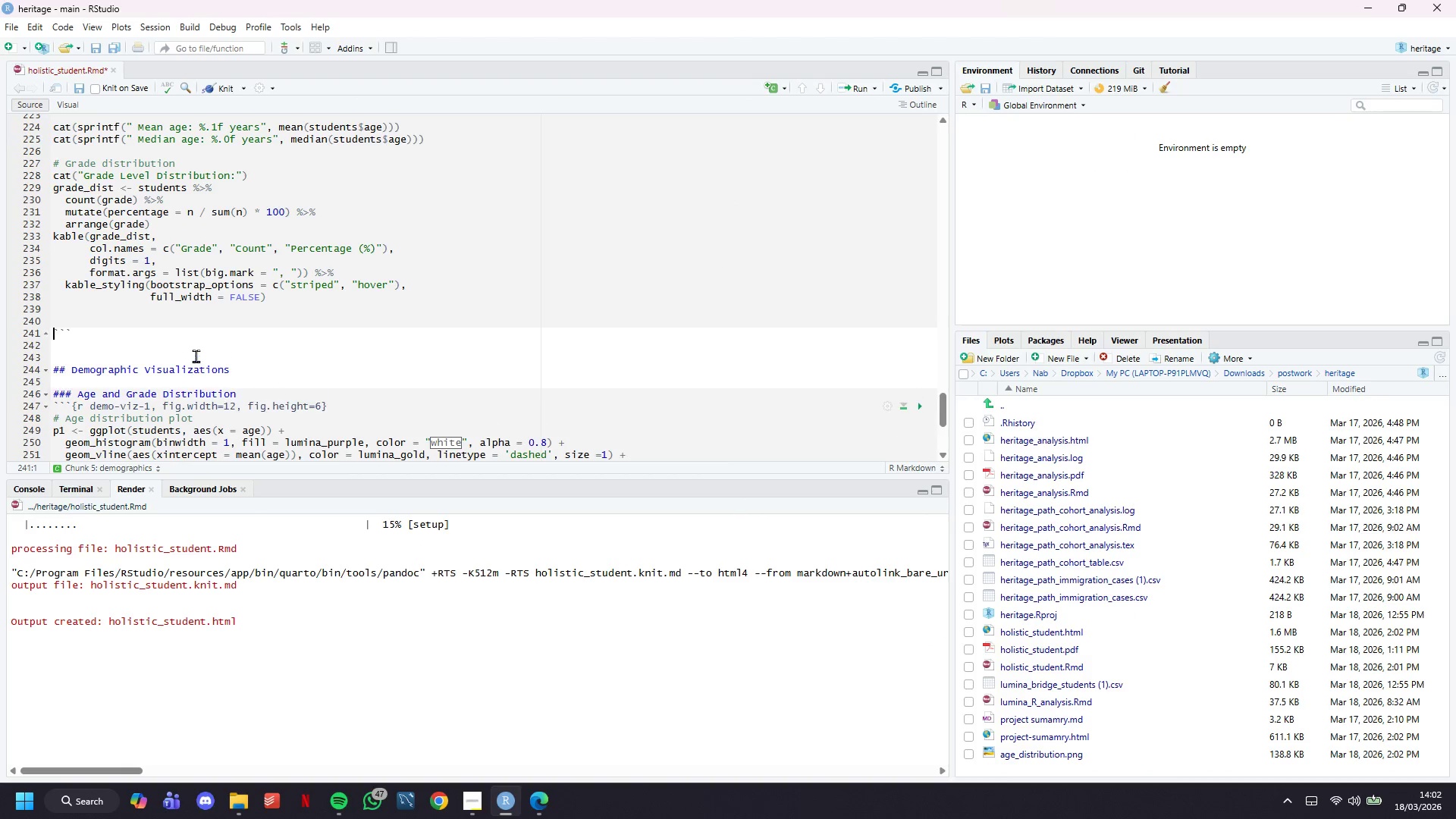 
key(Enter)
 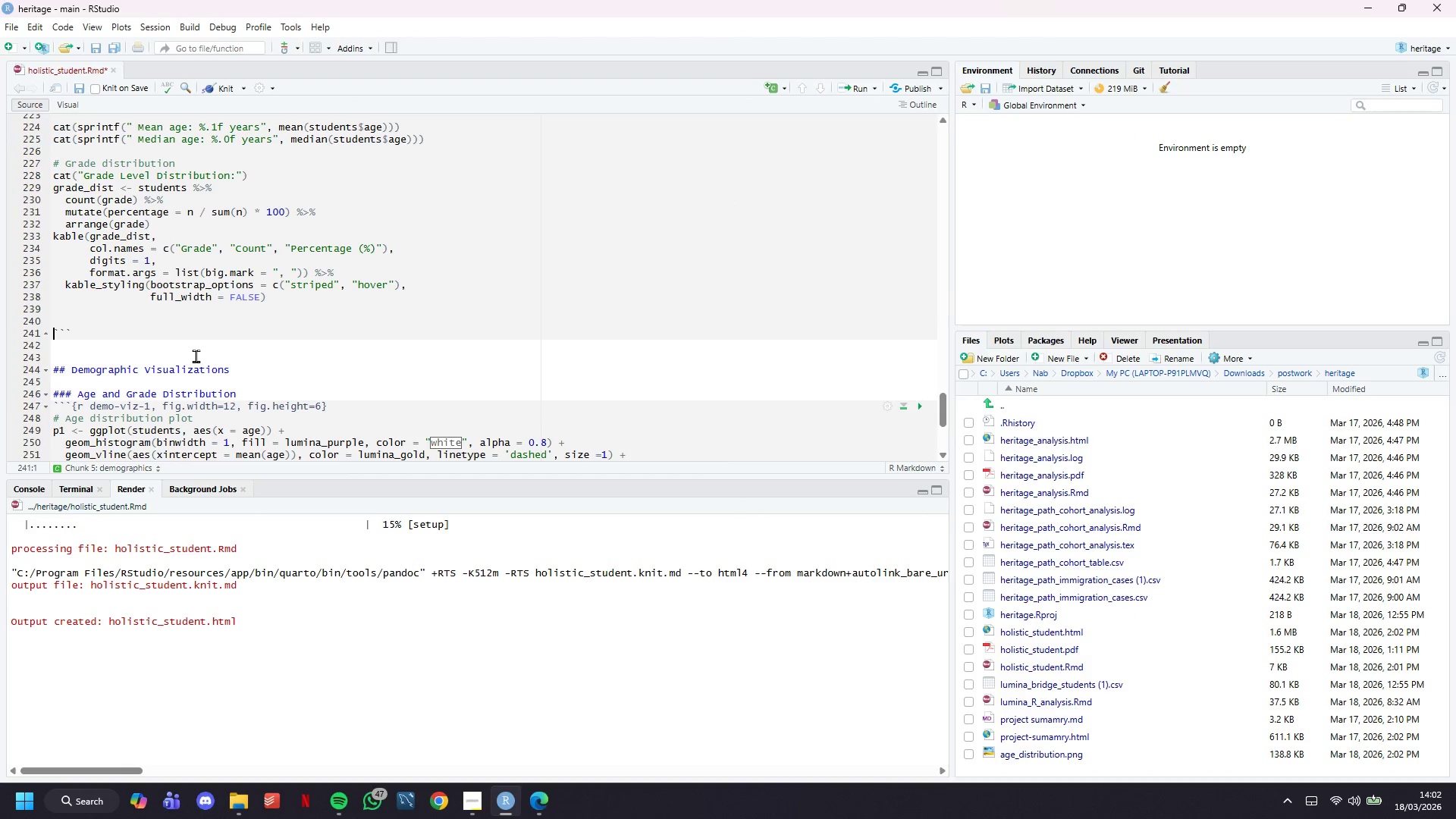 
key(ArrowUp)
 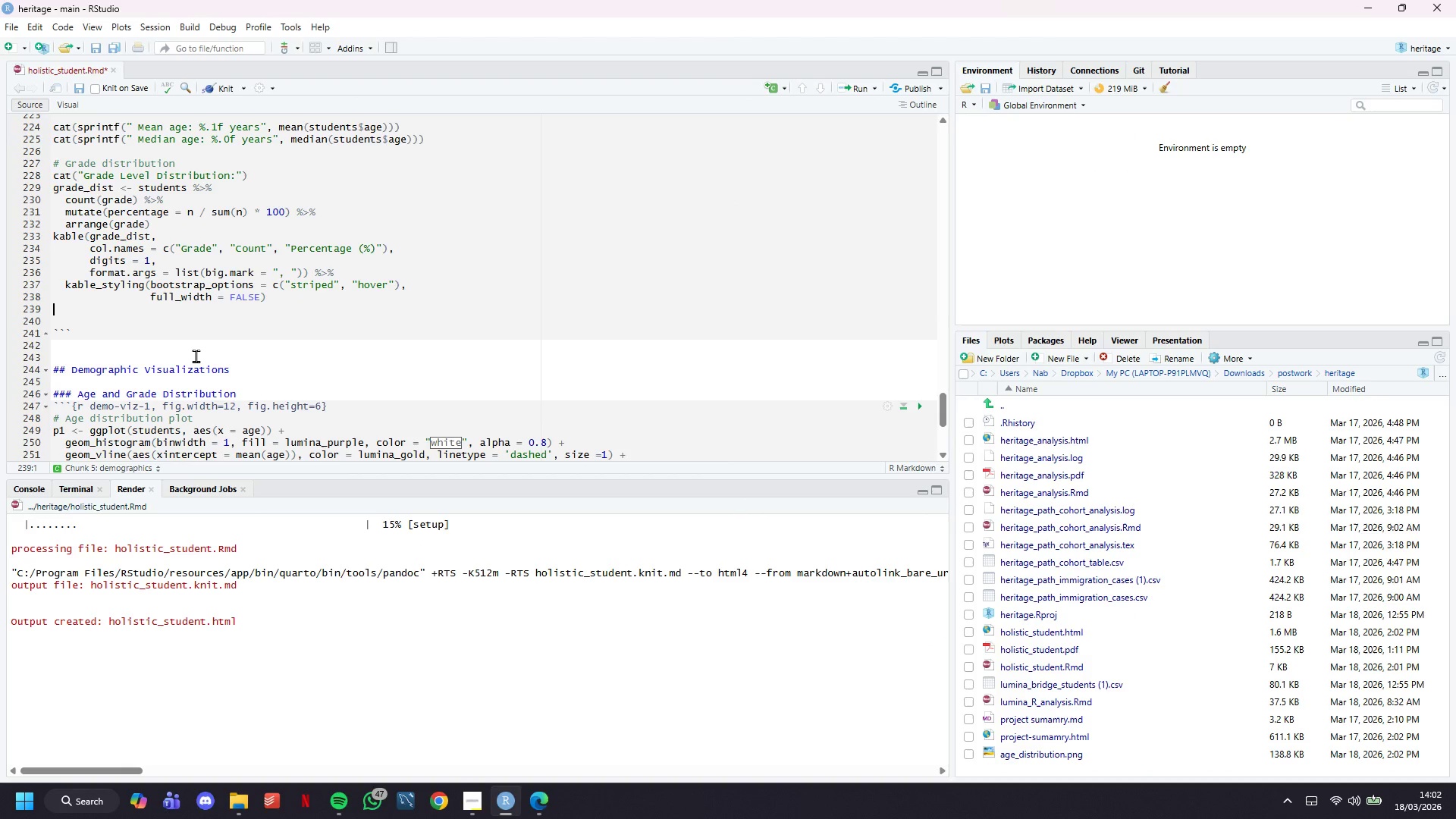 
key(ArrowUp)
 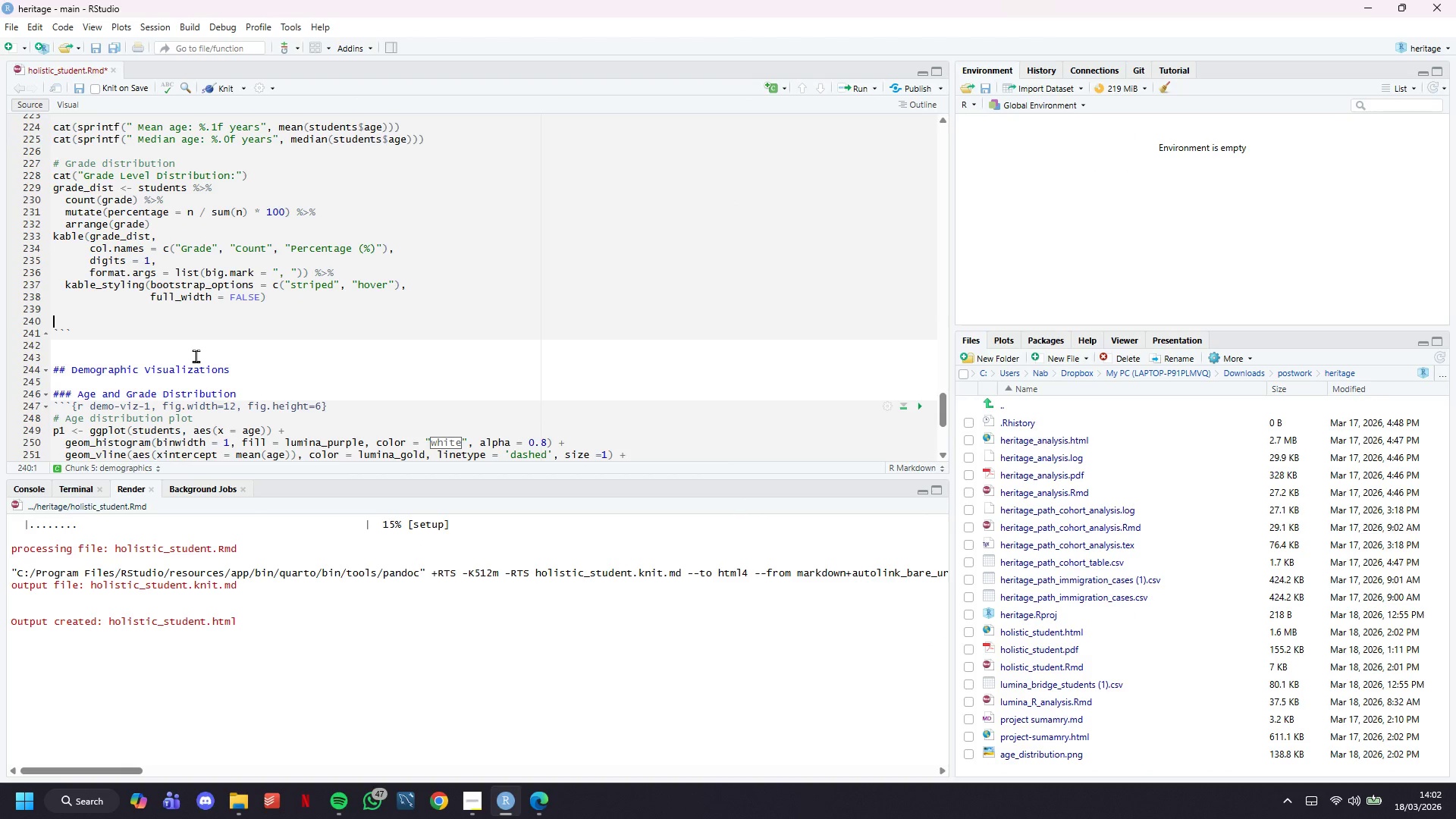 
key(ArrowDown)
 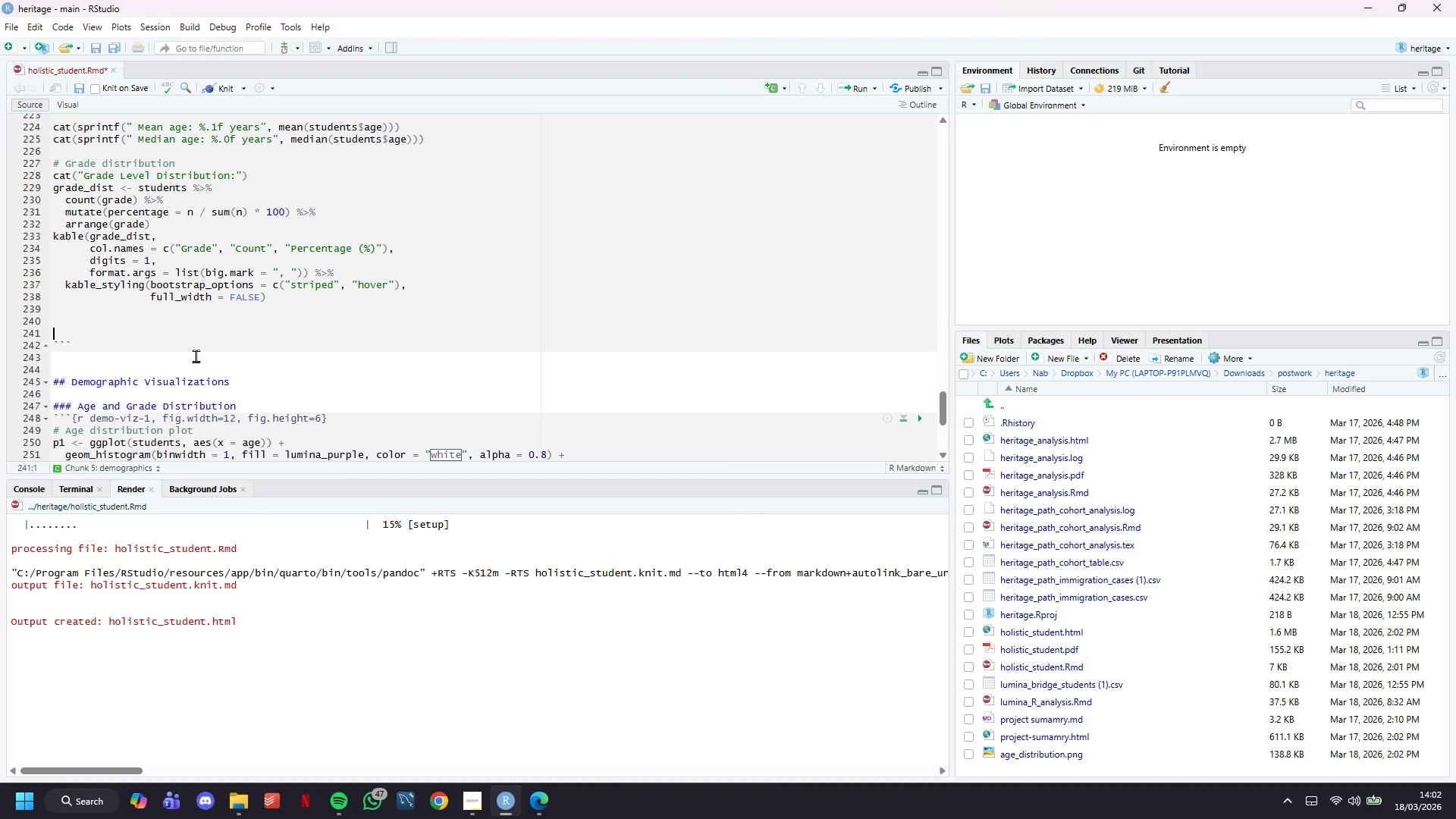 
key(Enter)
 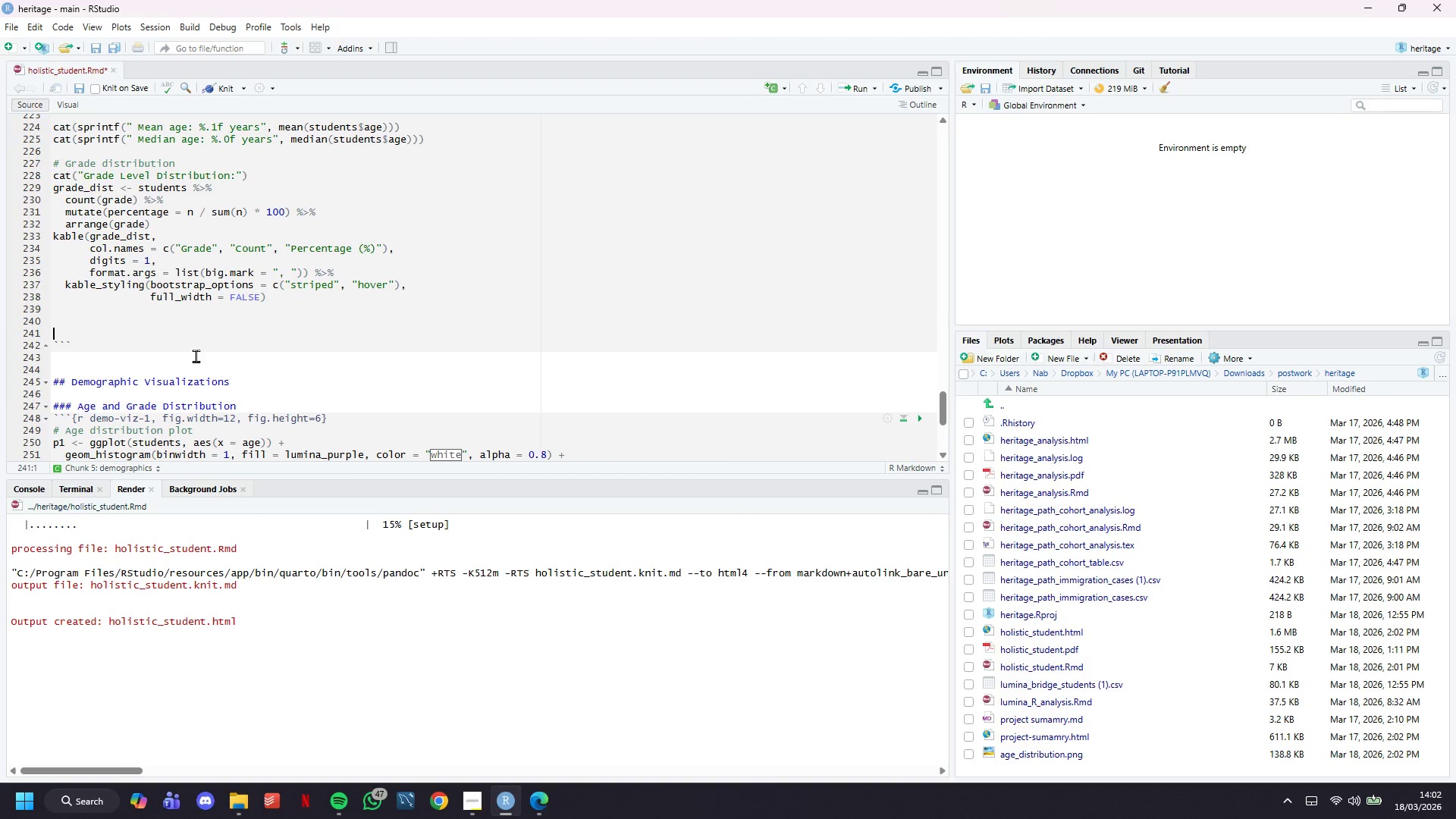 
key(ArrowUp)
 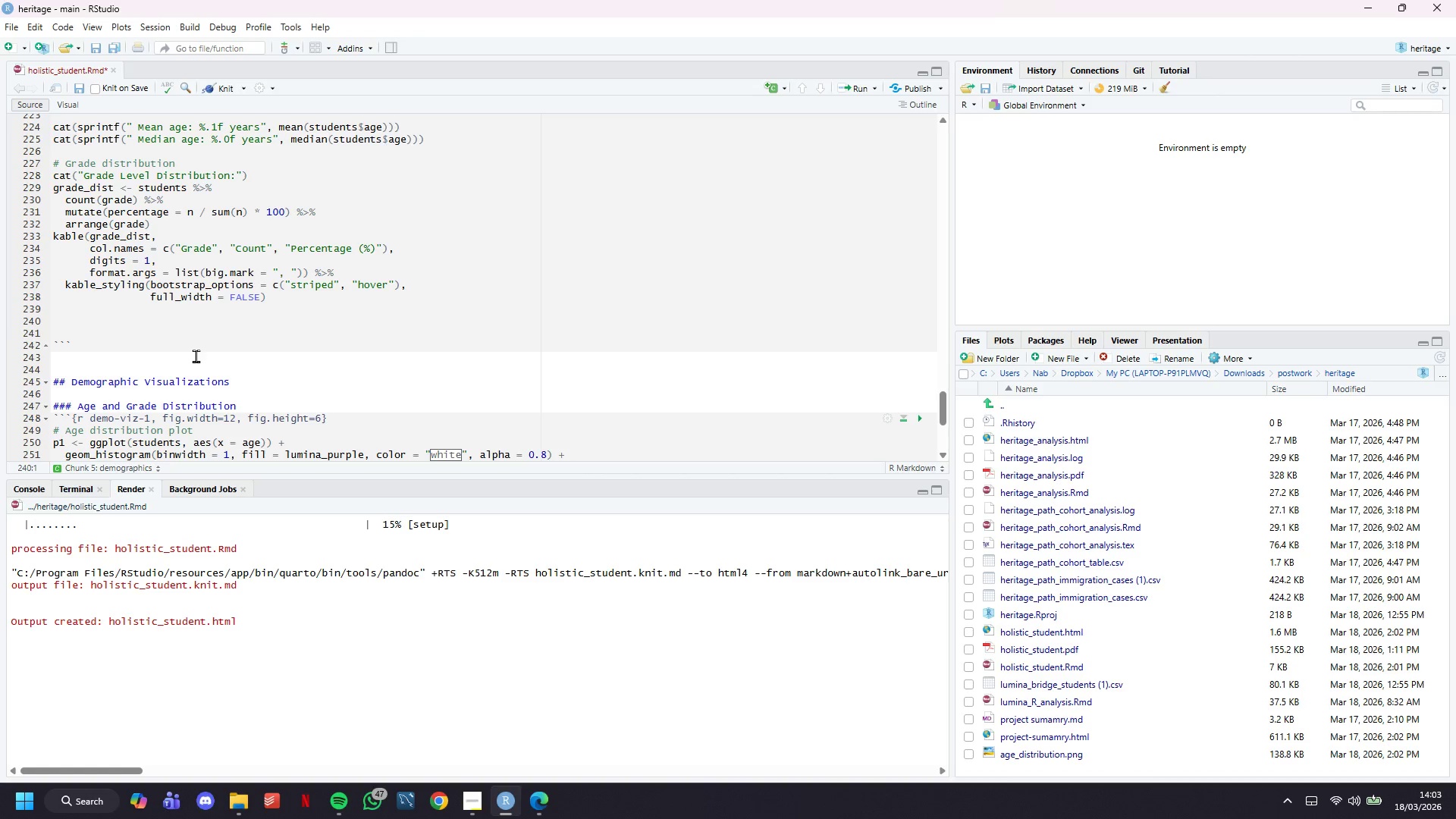 
wait(63.48)
 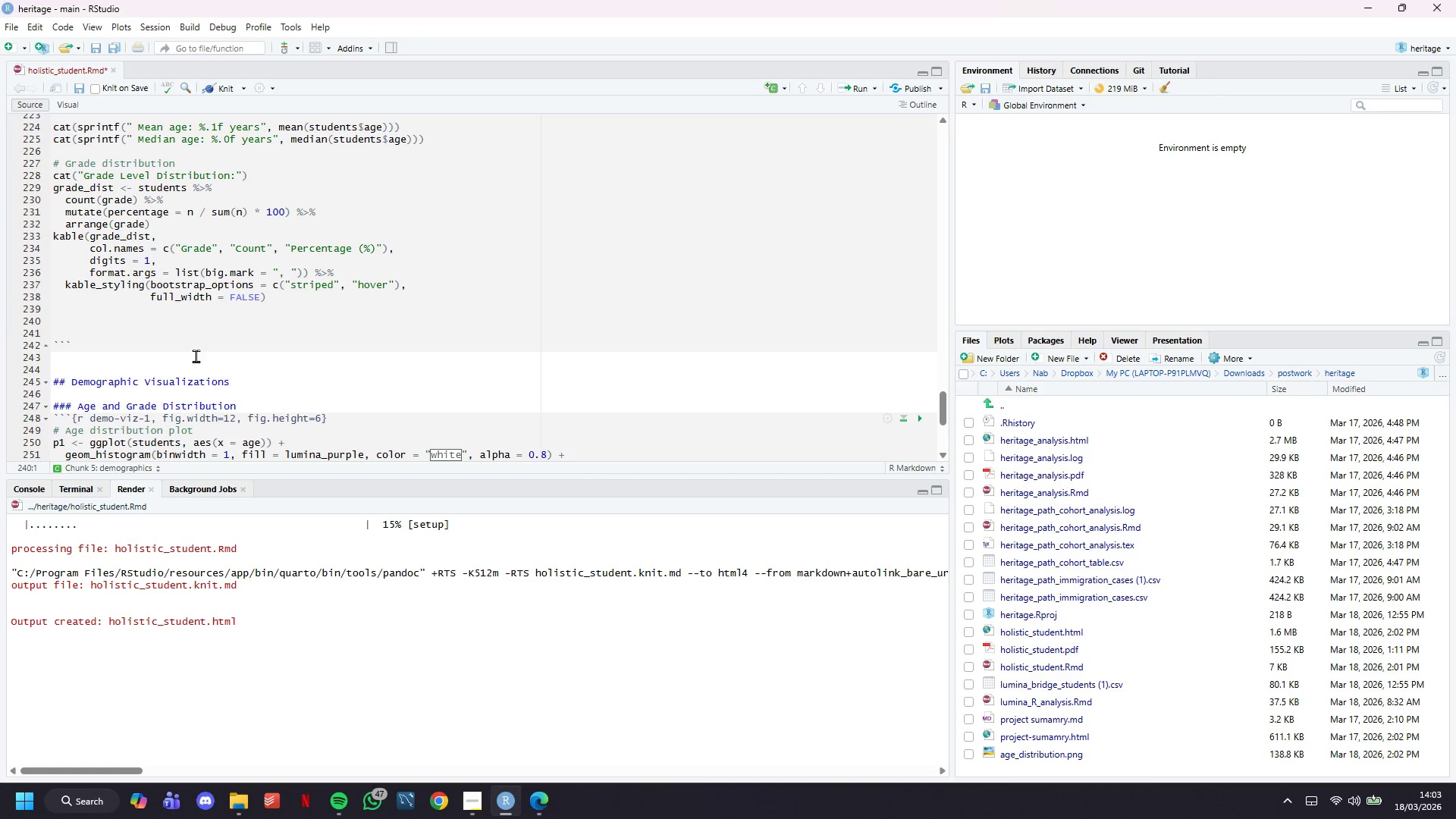 
type(# Gender Distributiom)
key(Backspace)
type(n)
 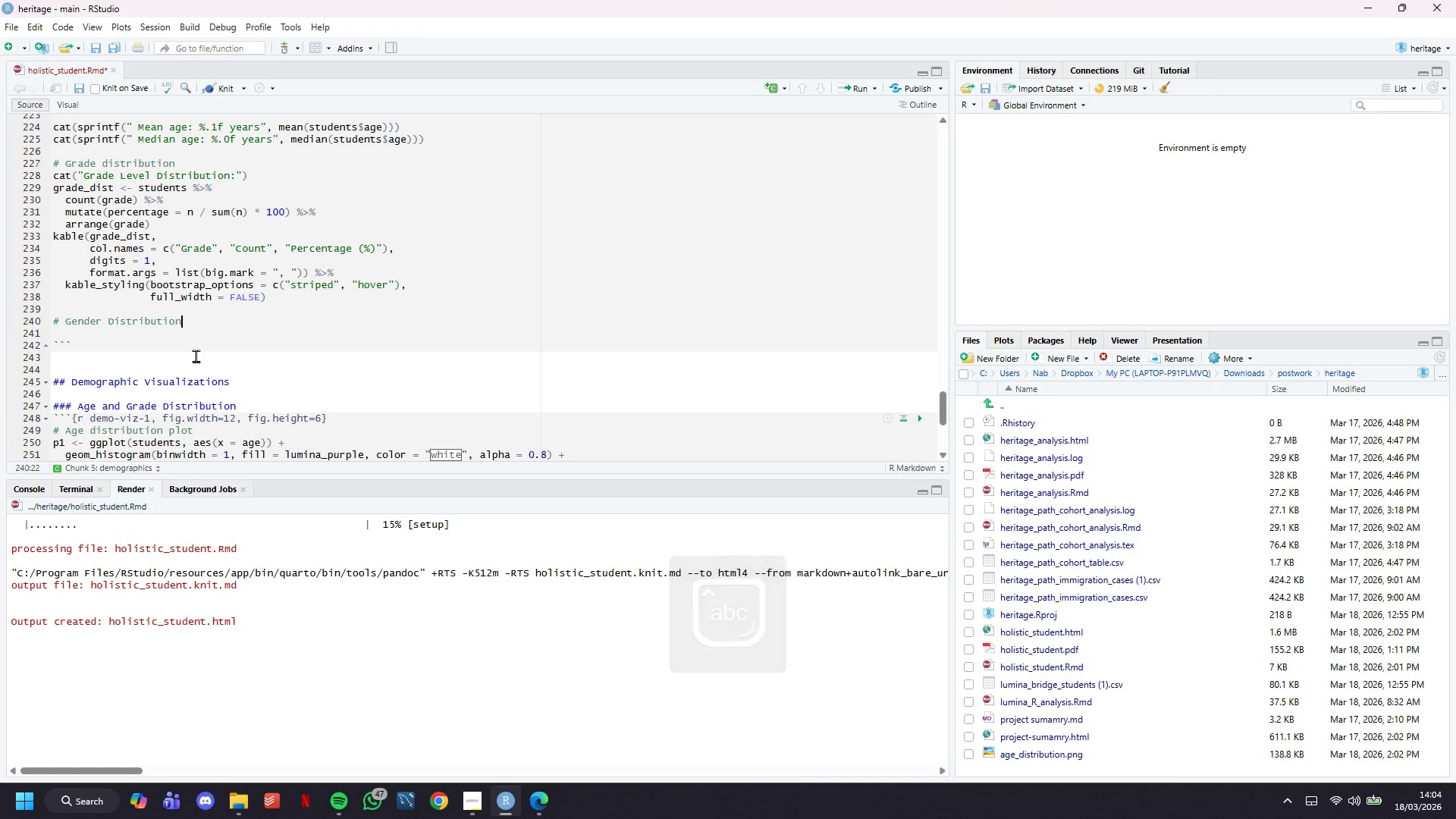 
key(Enter)
 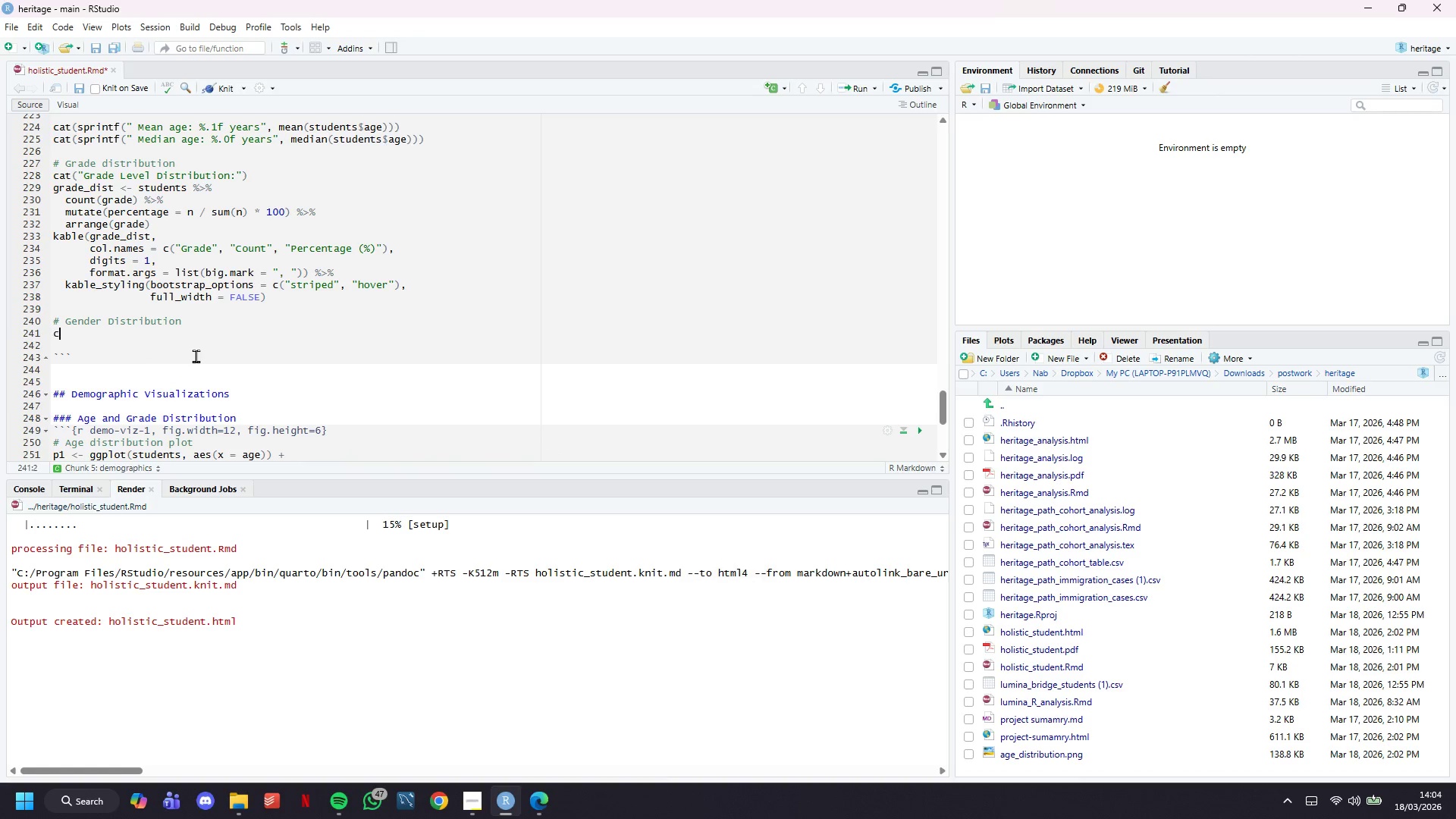 
type(cat("Gender Dsitrib)
key(Backspace)
key(Backspace)
key(Backspace)
key(Backspace)
key(Backspace)
key(Backspace)
type(istribution:)
 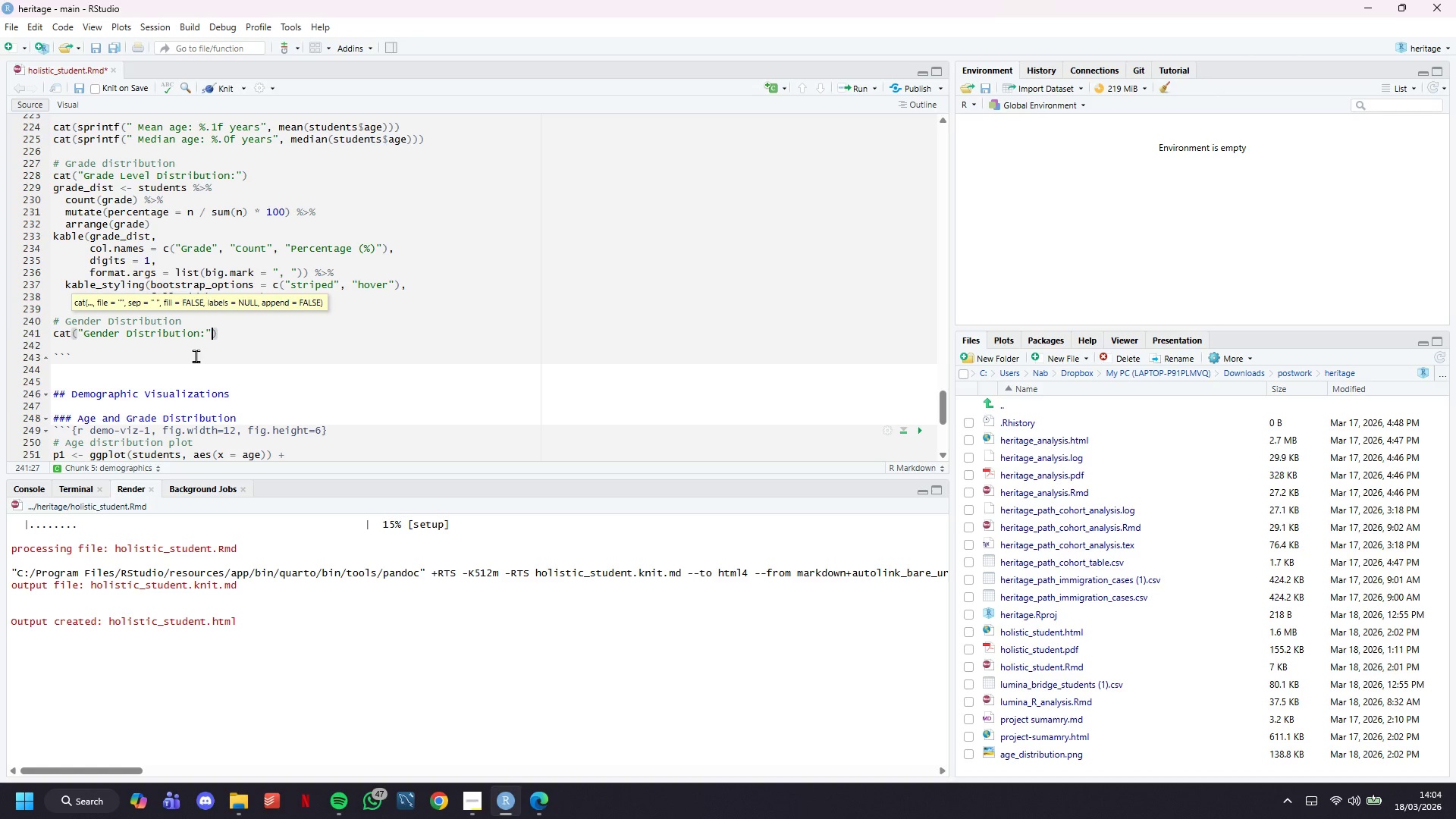 
 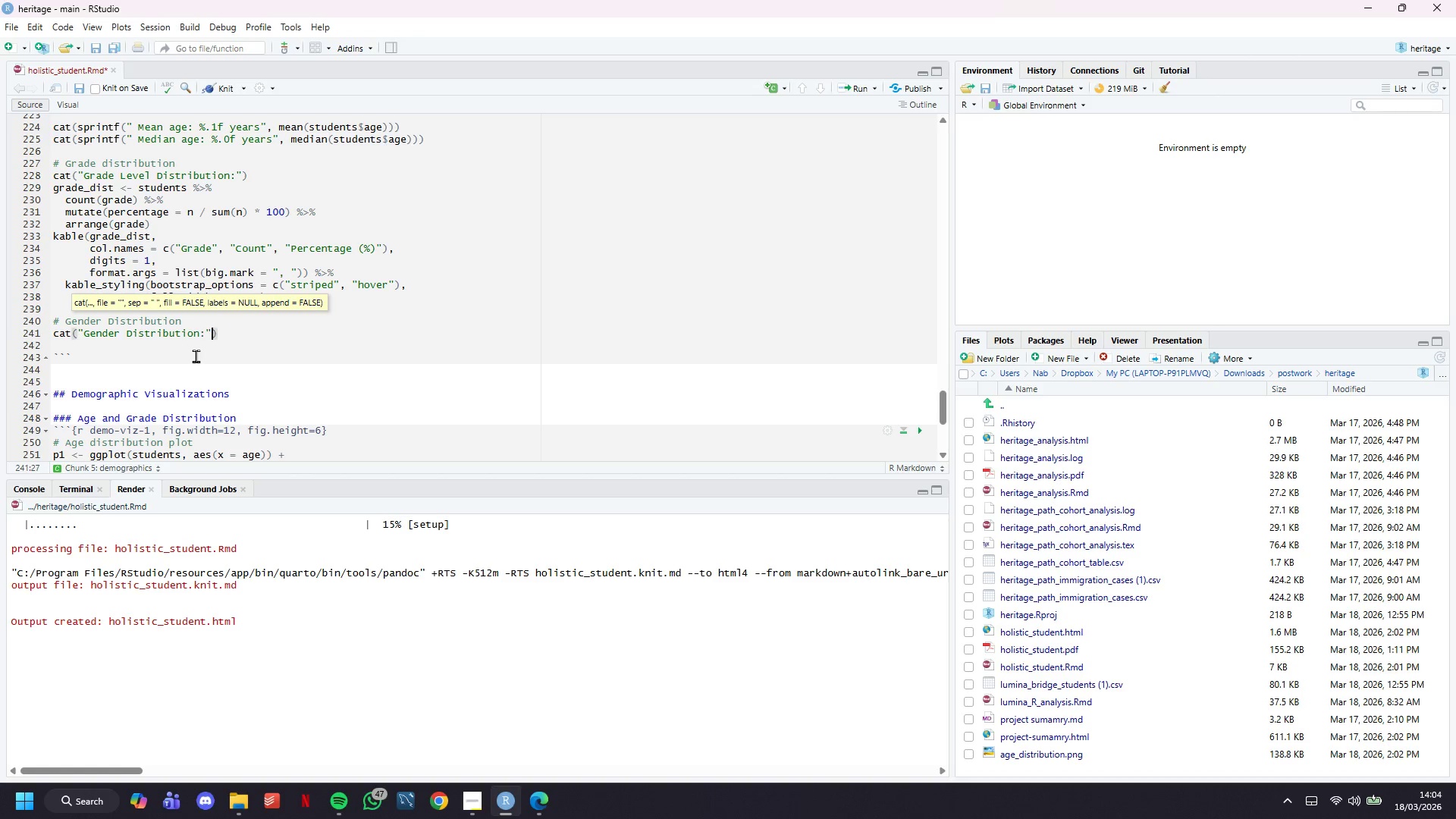 
key(ArrowRight)
 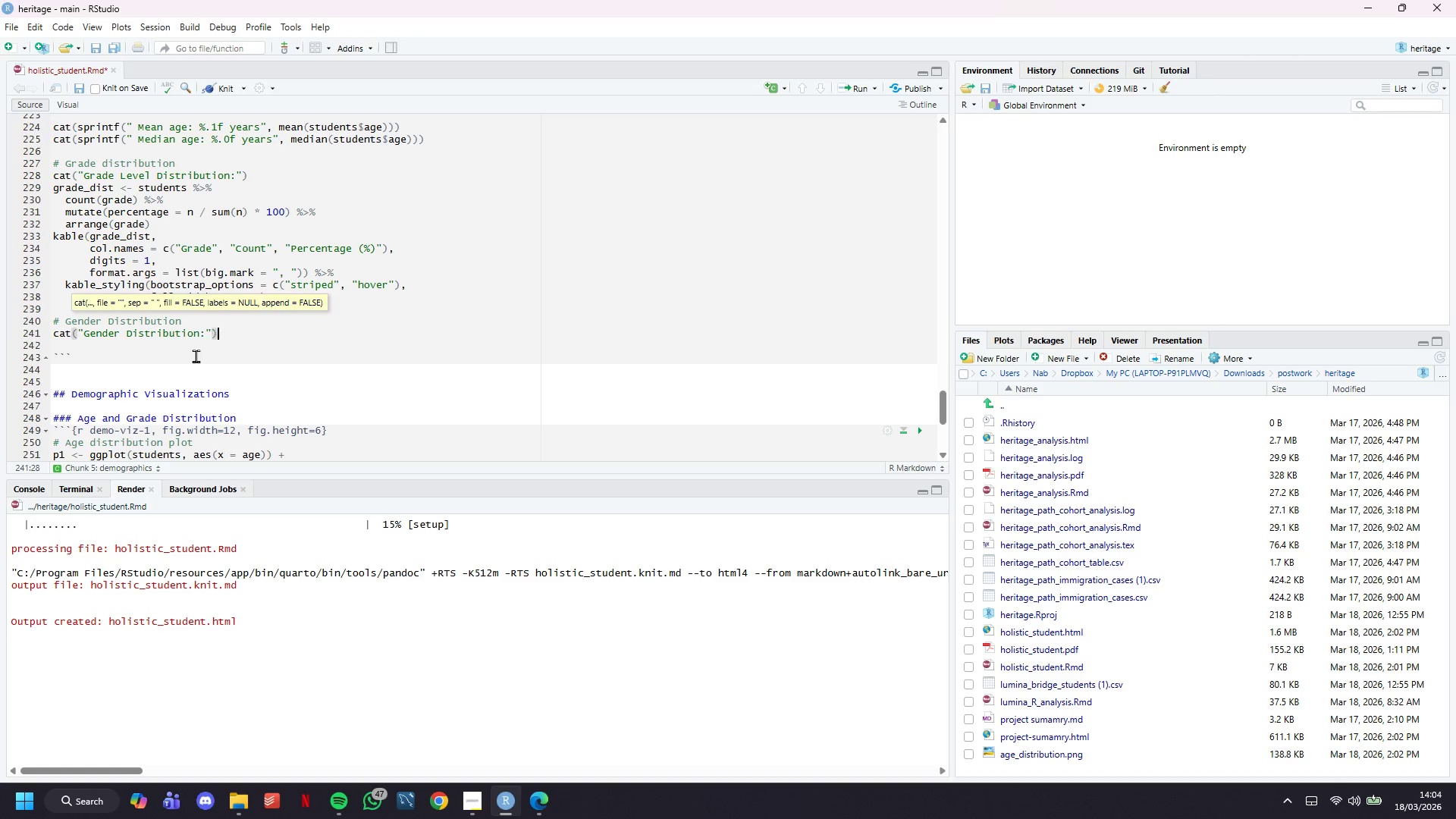 
key(ArrowRight)
 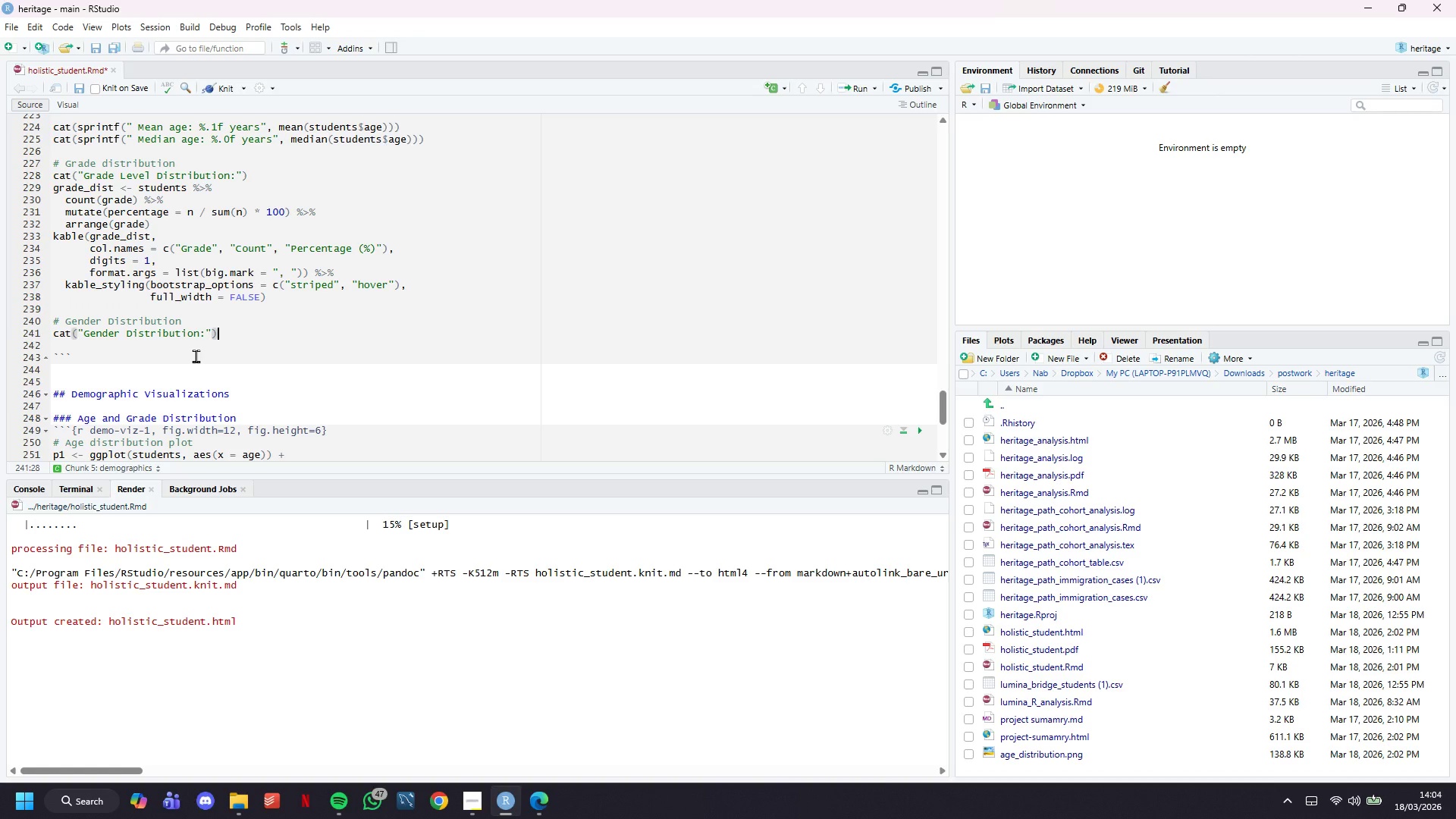 
key(Enter)
 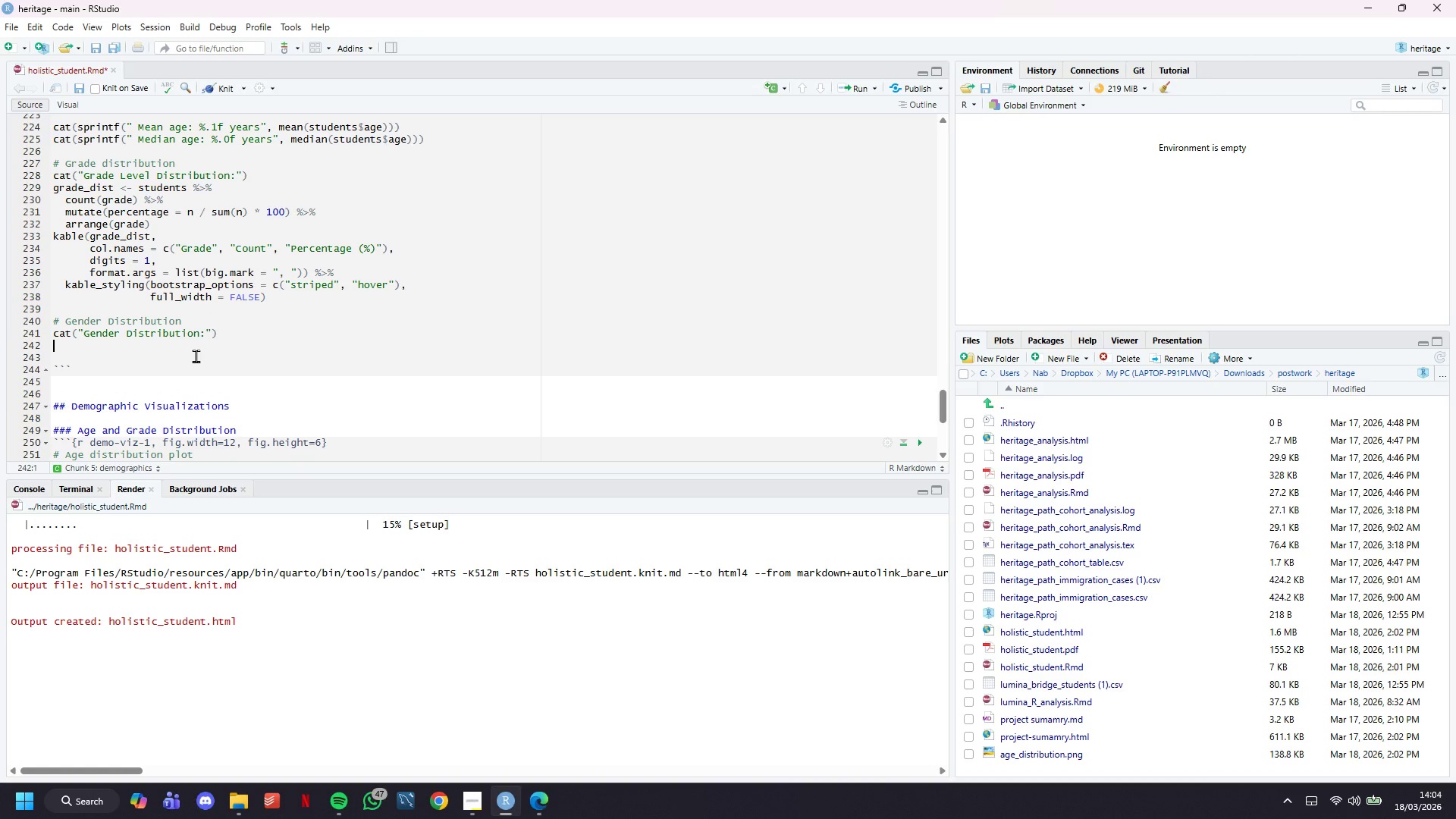 
type(gender_dist < )
key(Backspace)
type(- students %>% count(gender)
 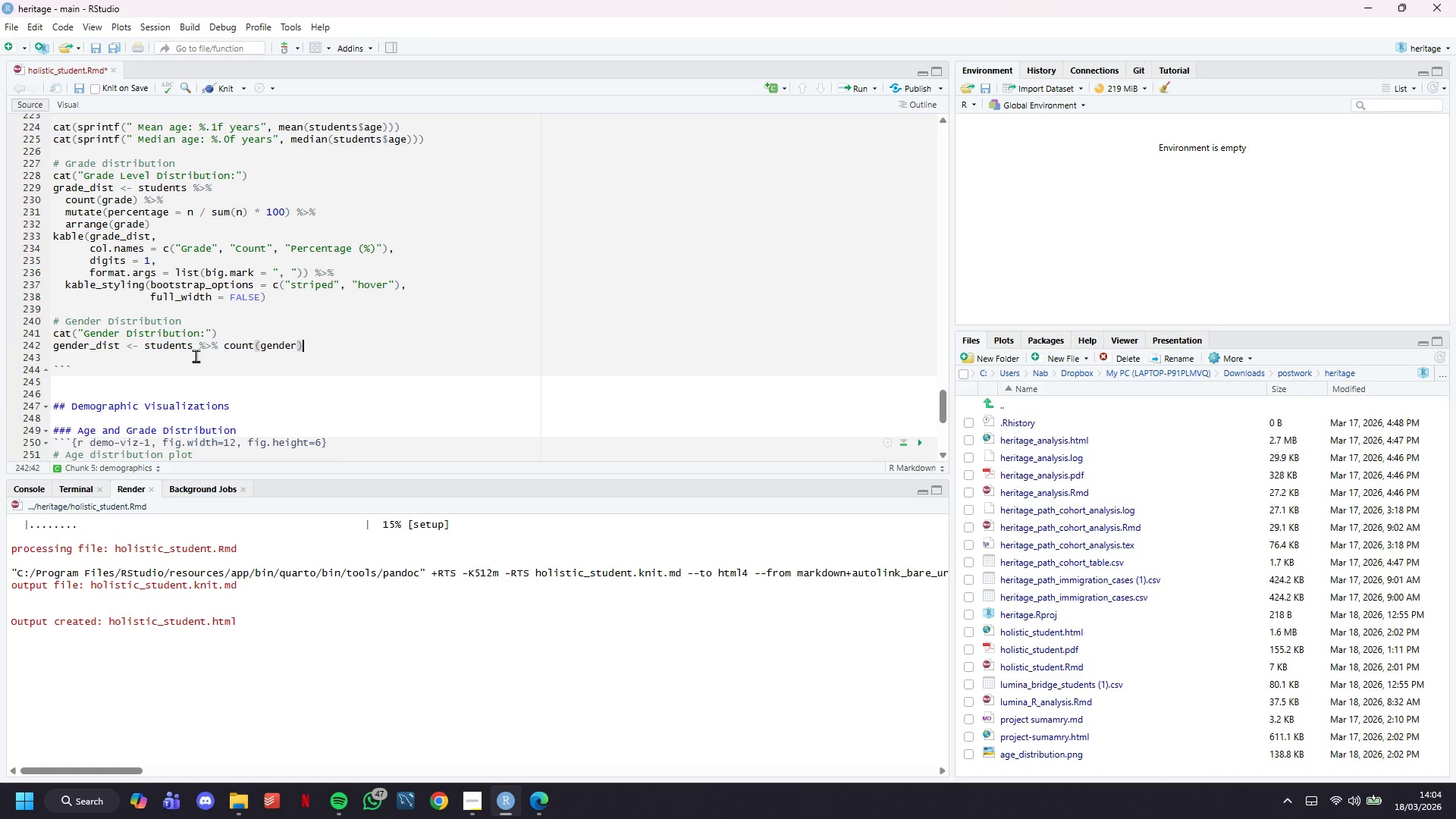 
 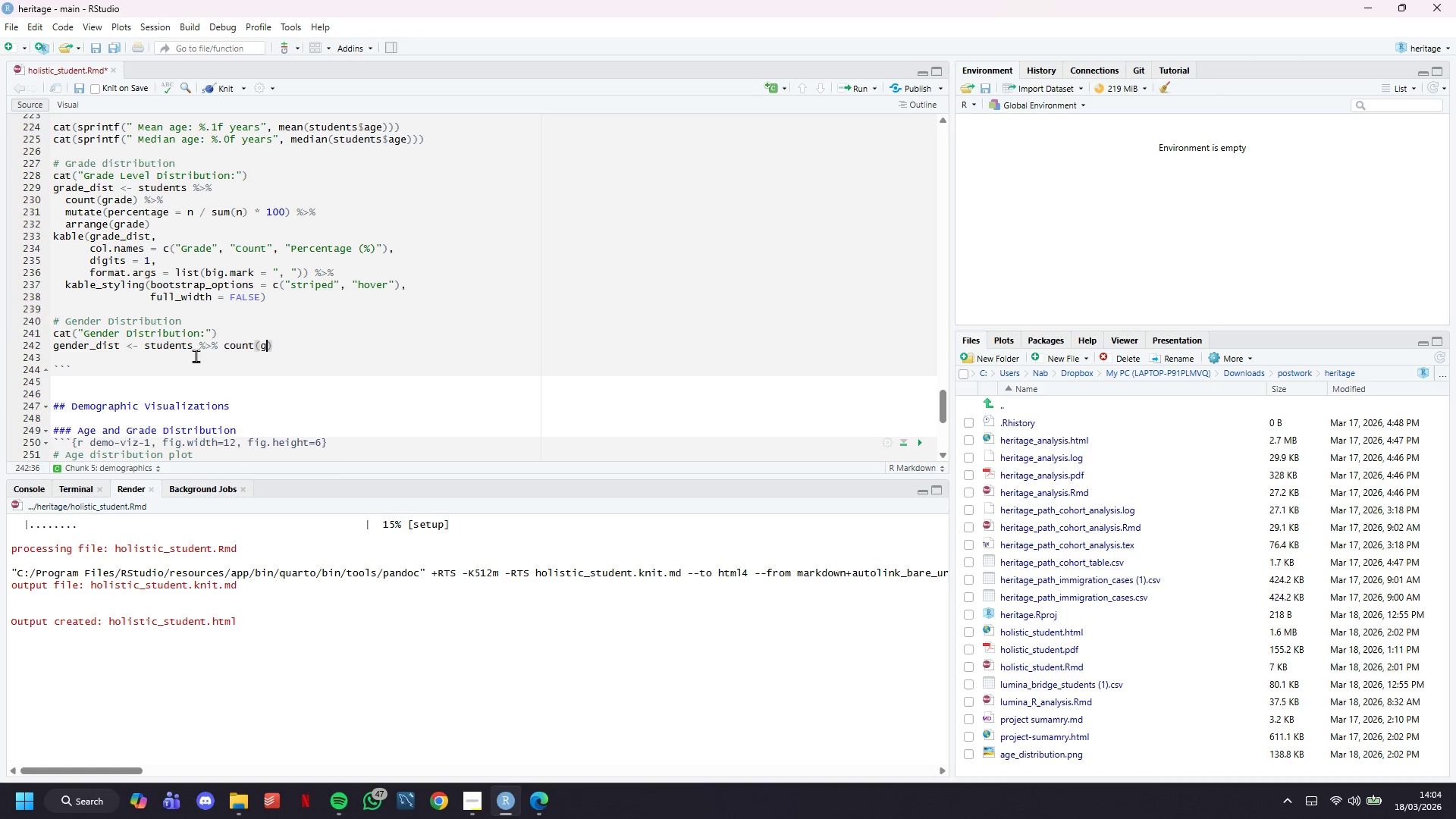 
key(ArrowRight)
 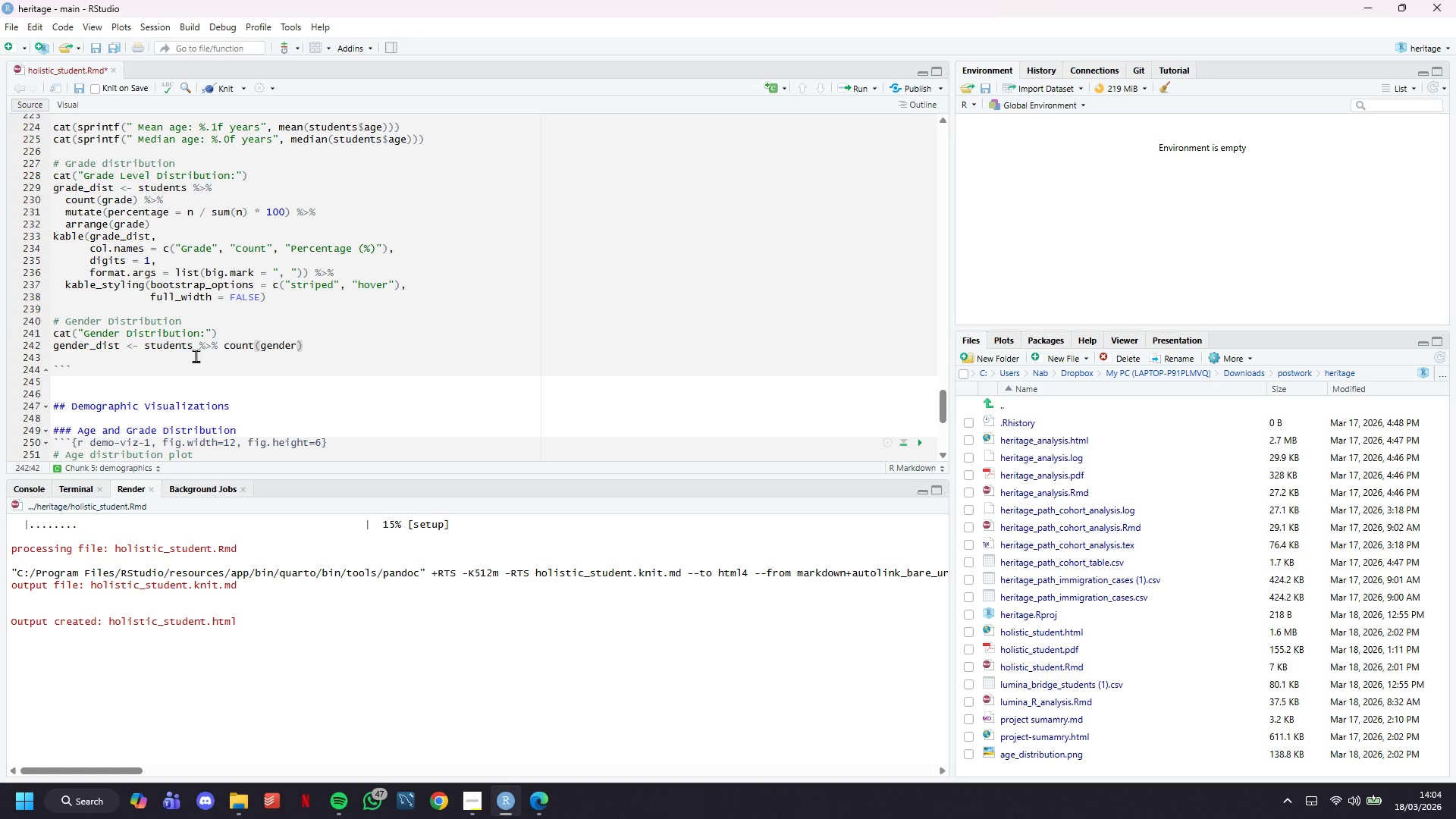 
key(Enter)
 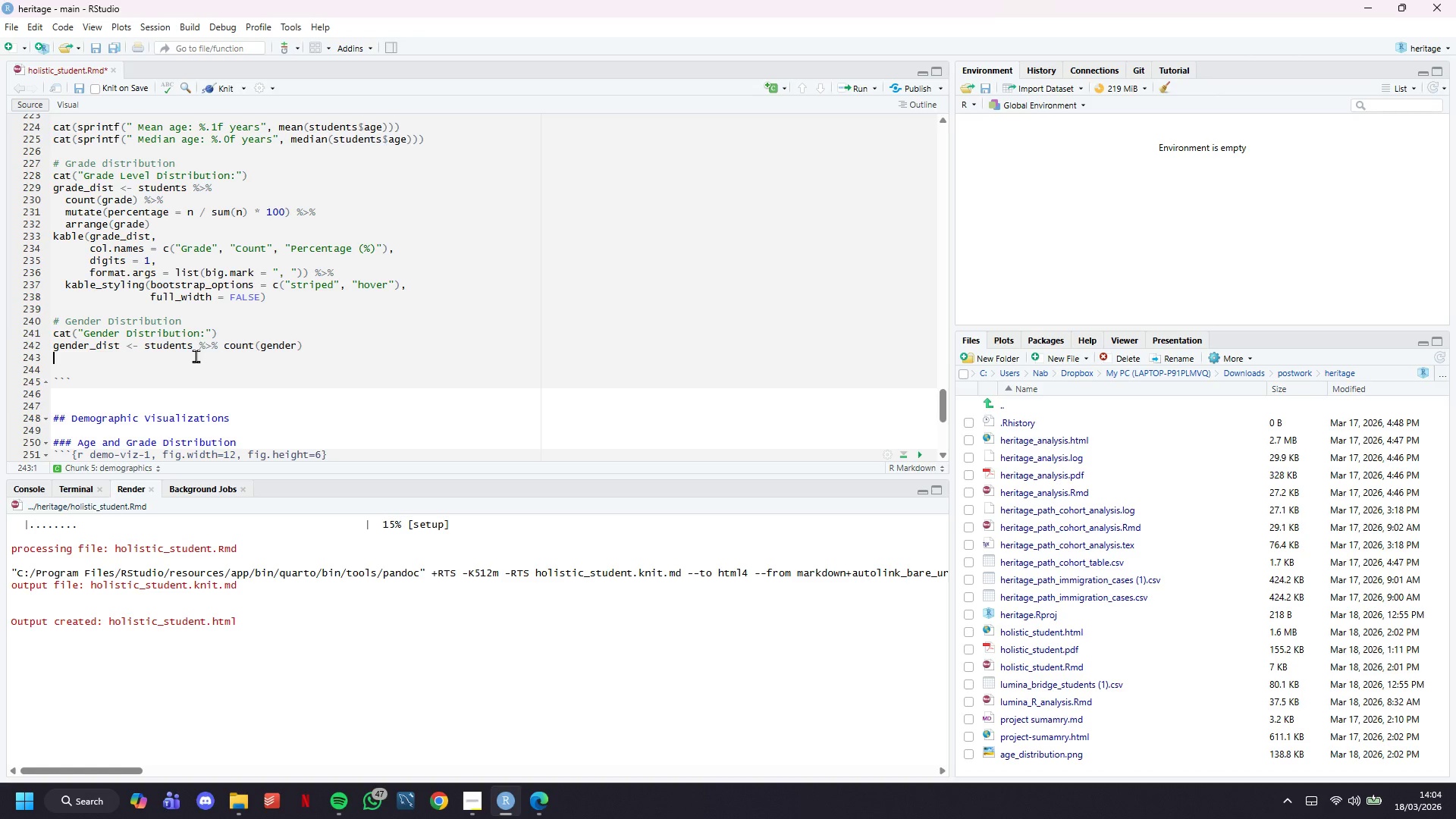 
type(for (i in 1:nrow(genr)
key(Backspace)
type(der_dist)
 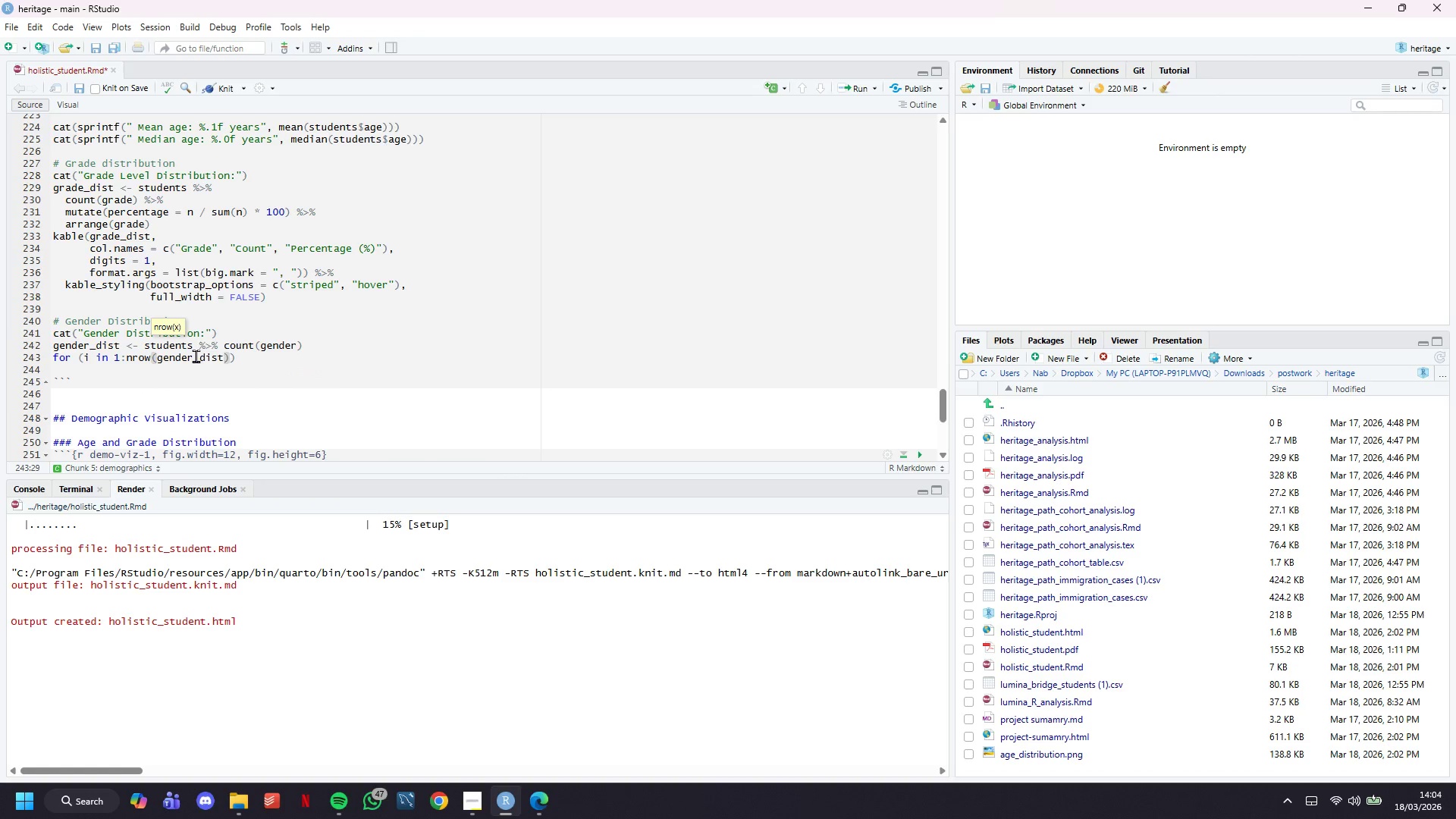 
key(ArrowRight)
 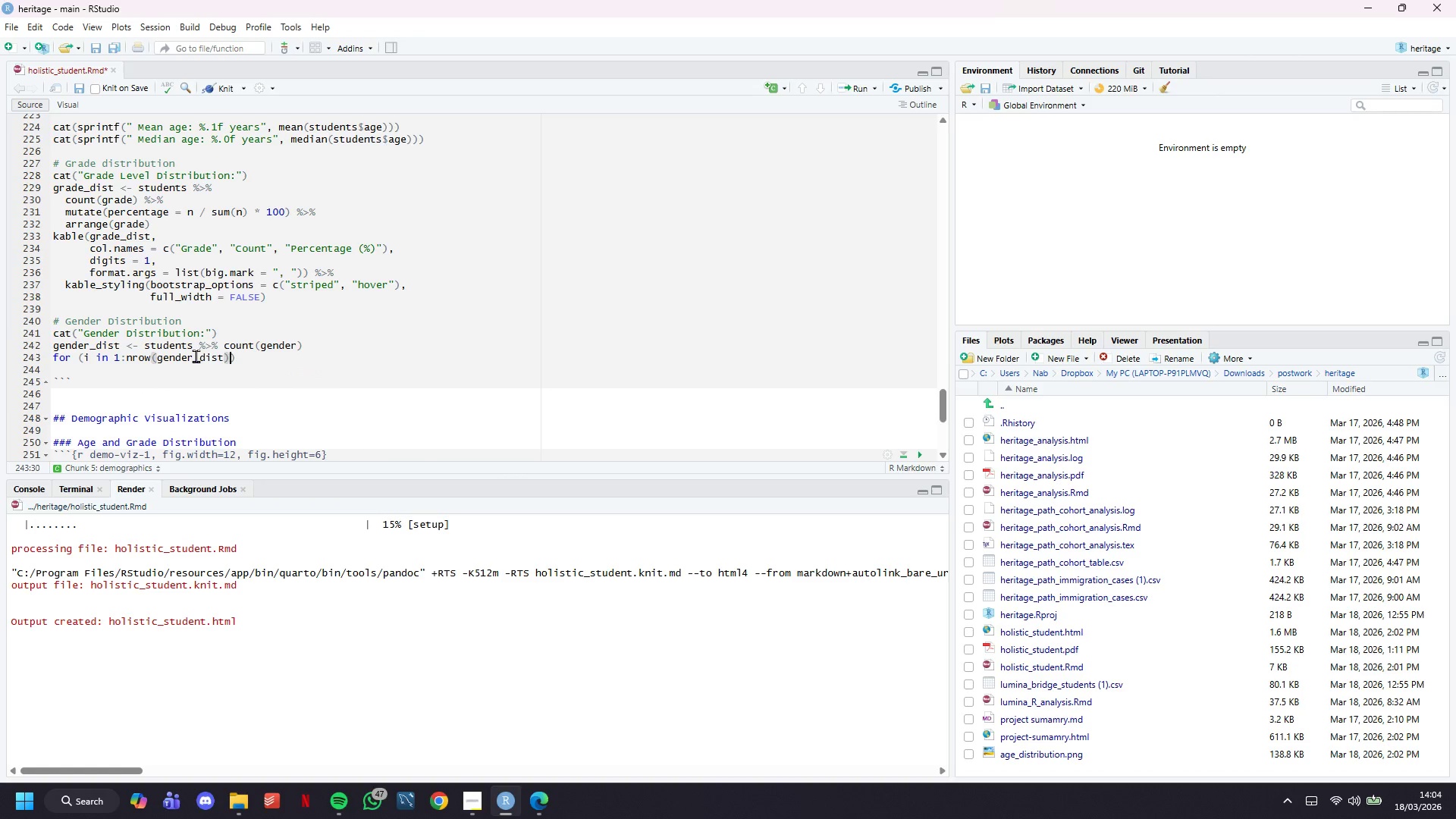 
key(ArrowRight)
 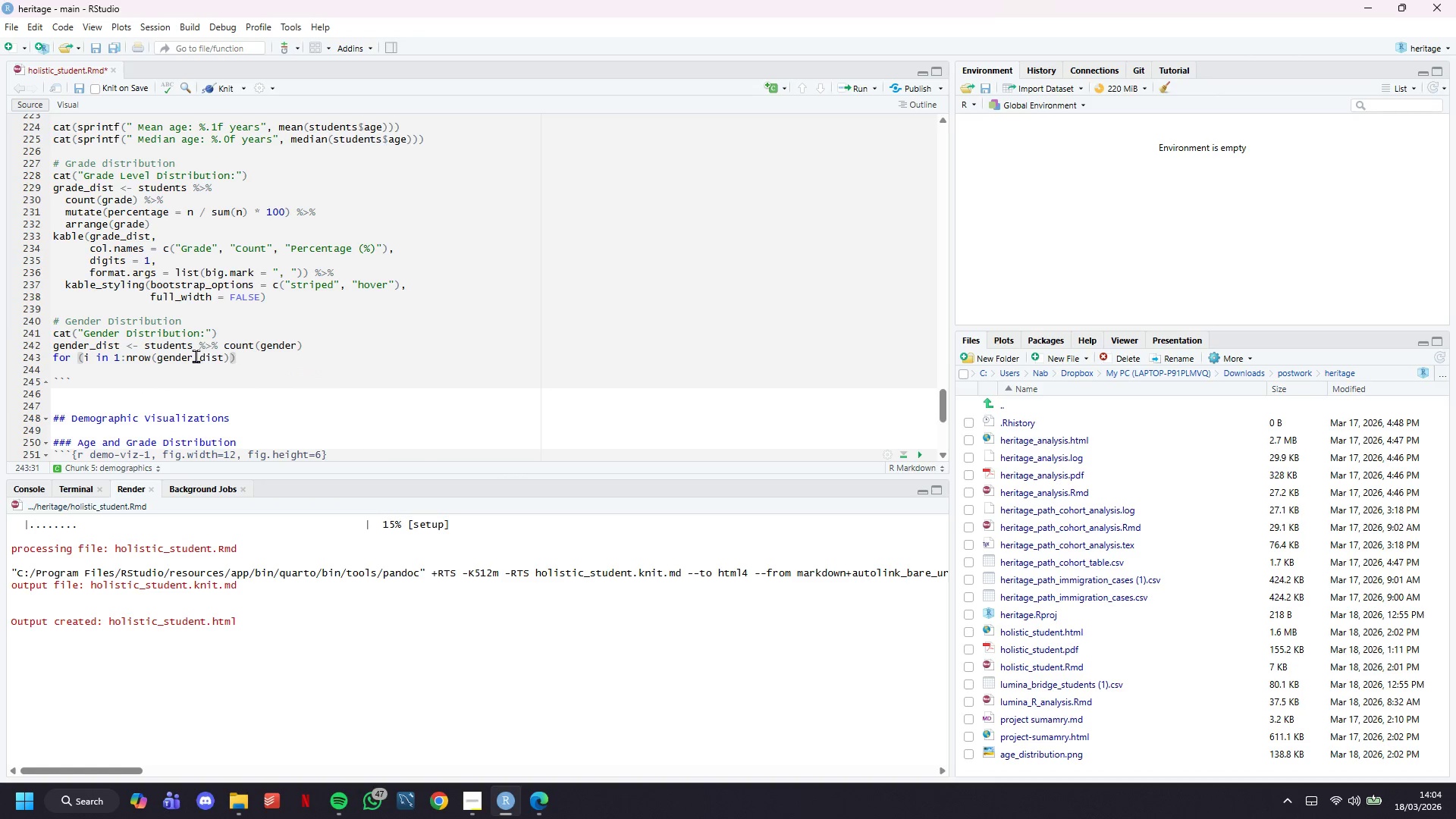 
key(Space)
 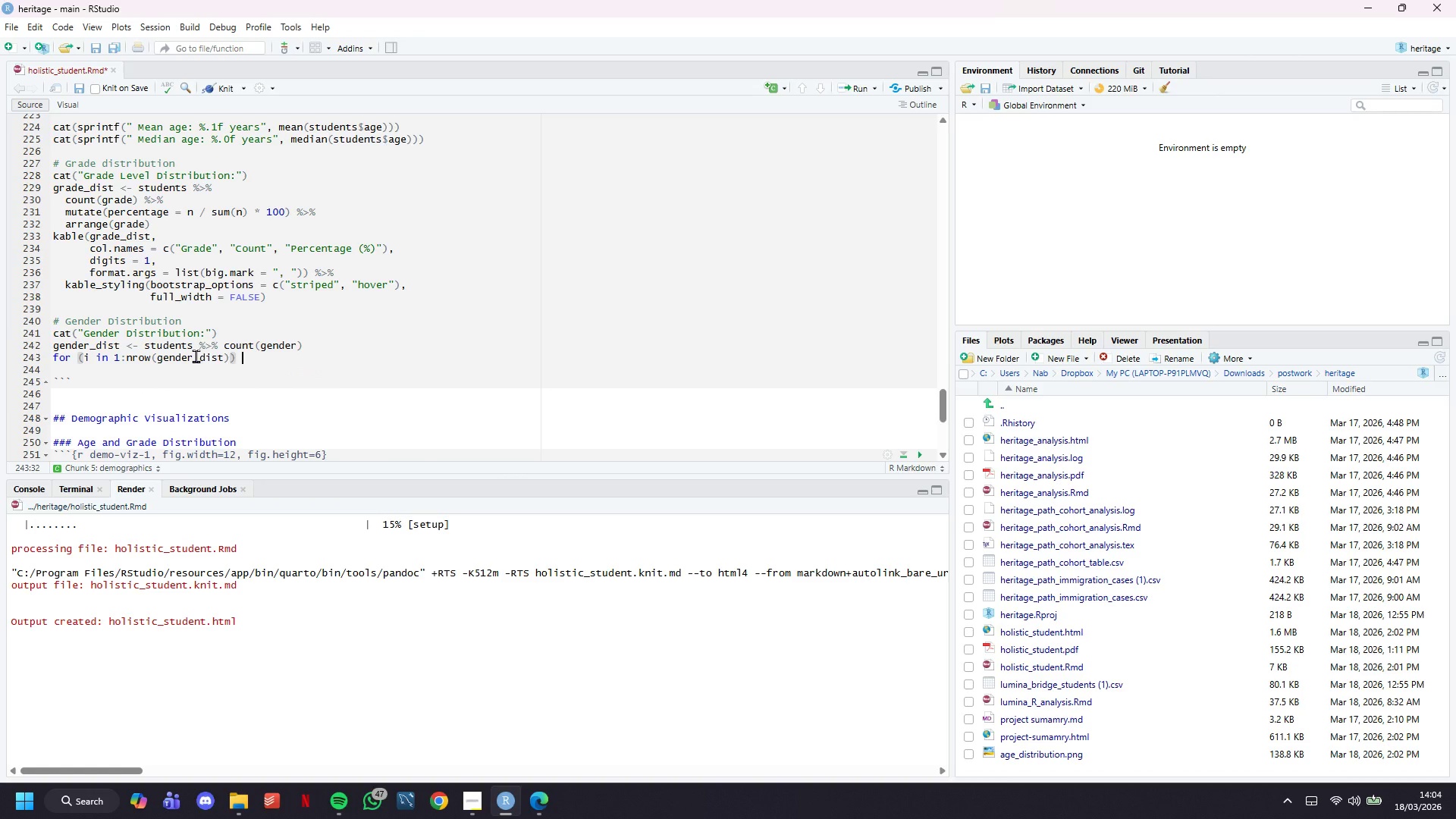 
key(Shift+BracketLeft)
 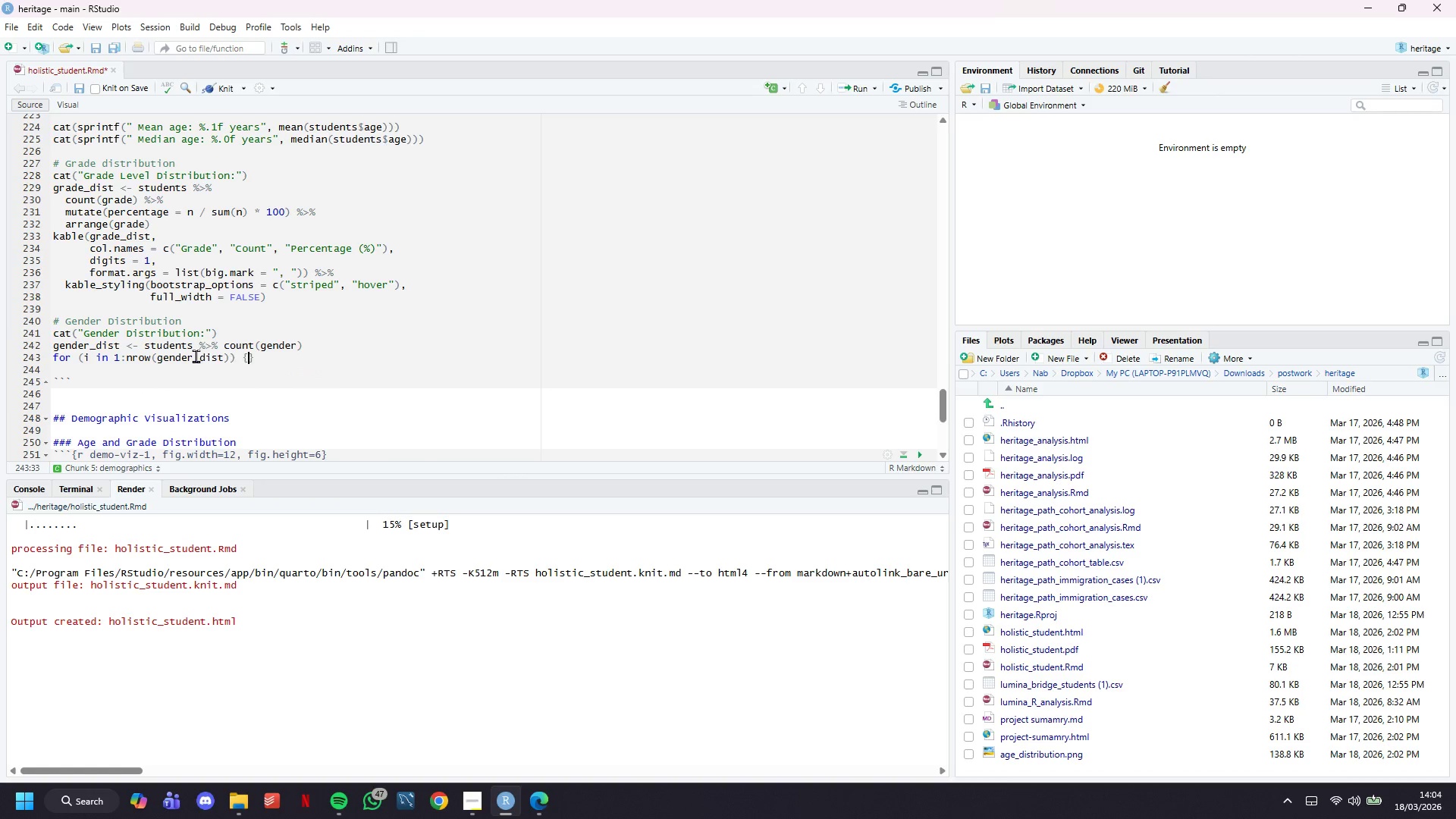 
key(Enter)
 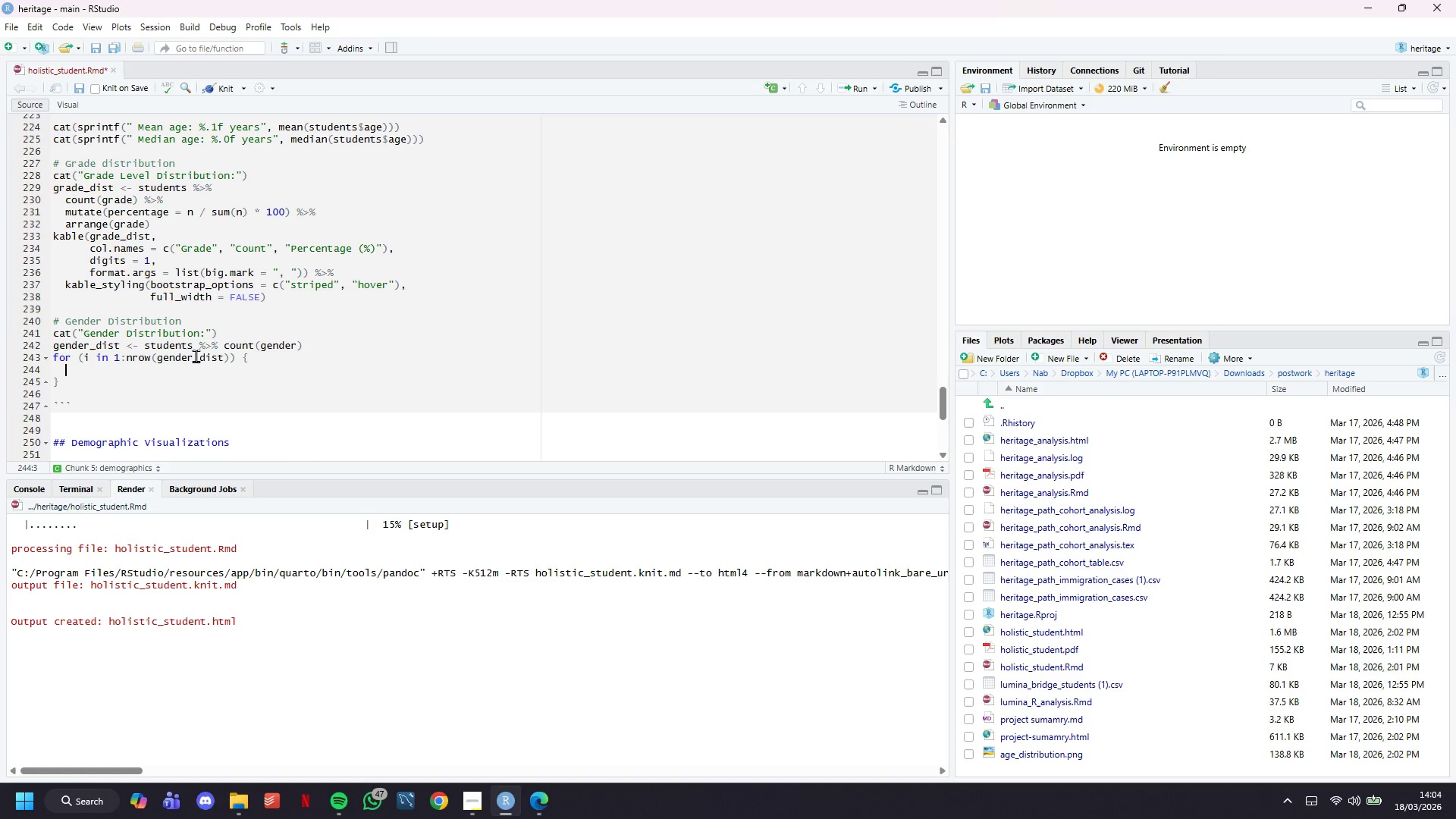 
scroll: coordinate [196, 356], scroll_direction: up, amount: 3.0
 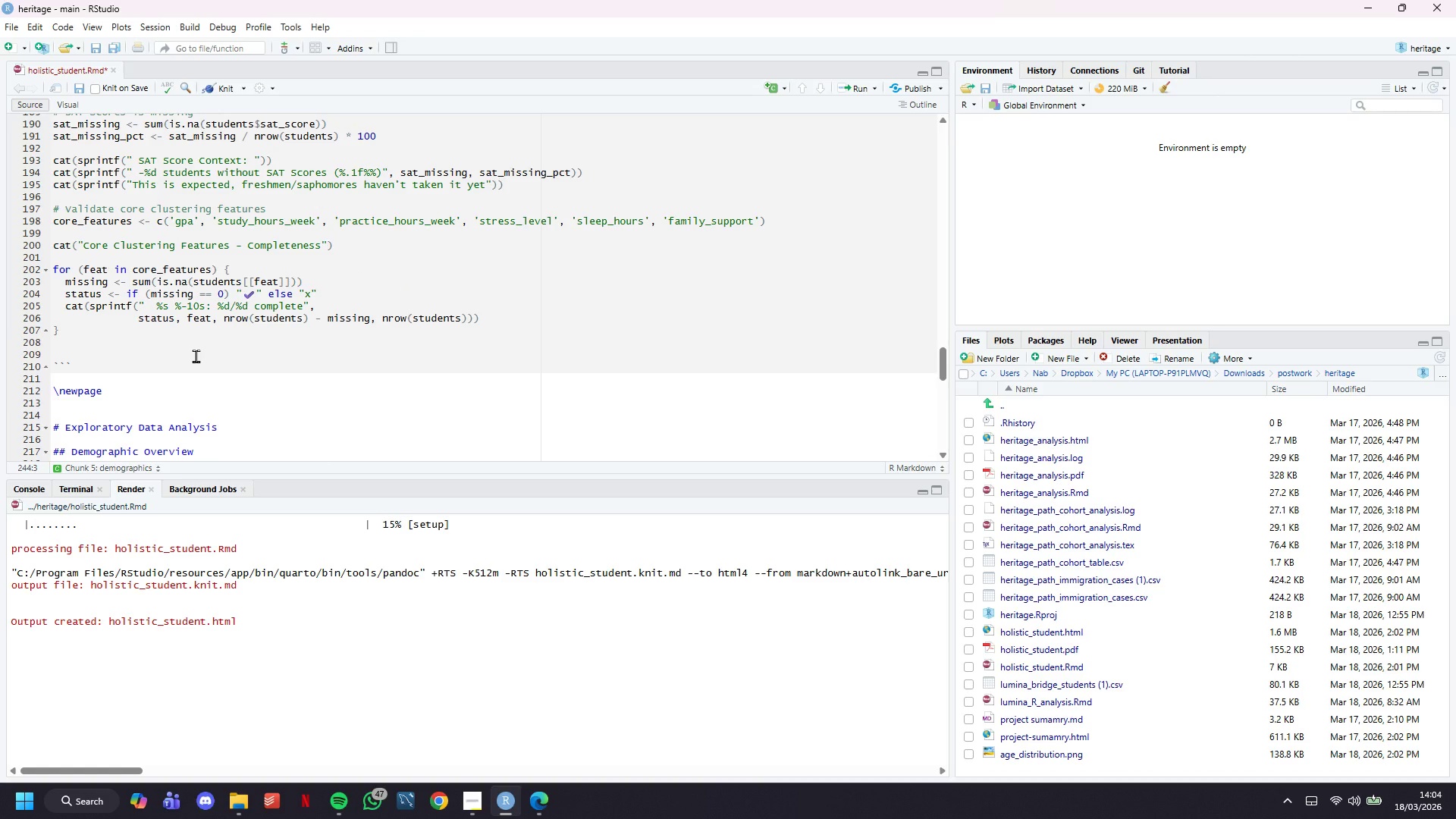 
scroll: coordinate [196, 356], scroll_direction: down, amount: 12.0
 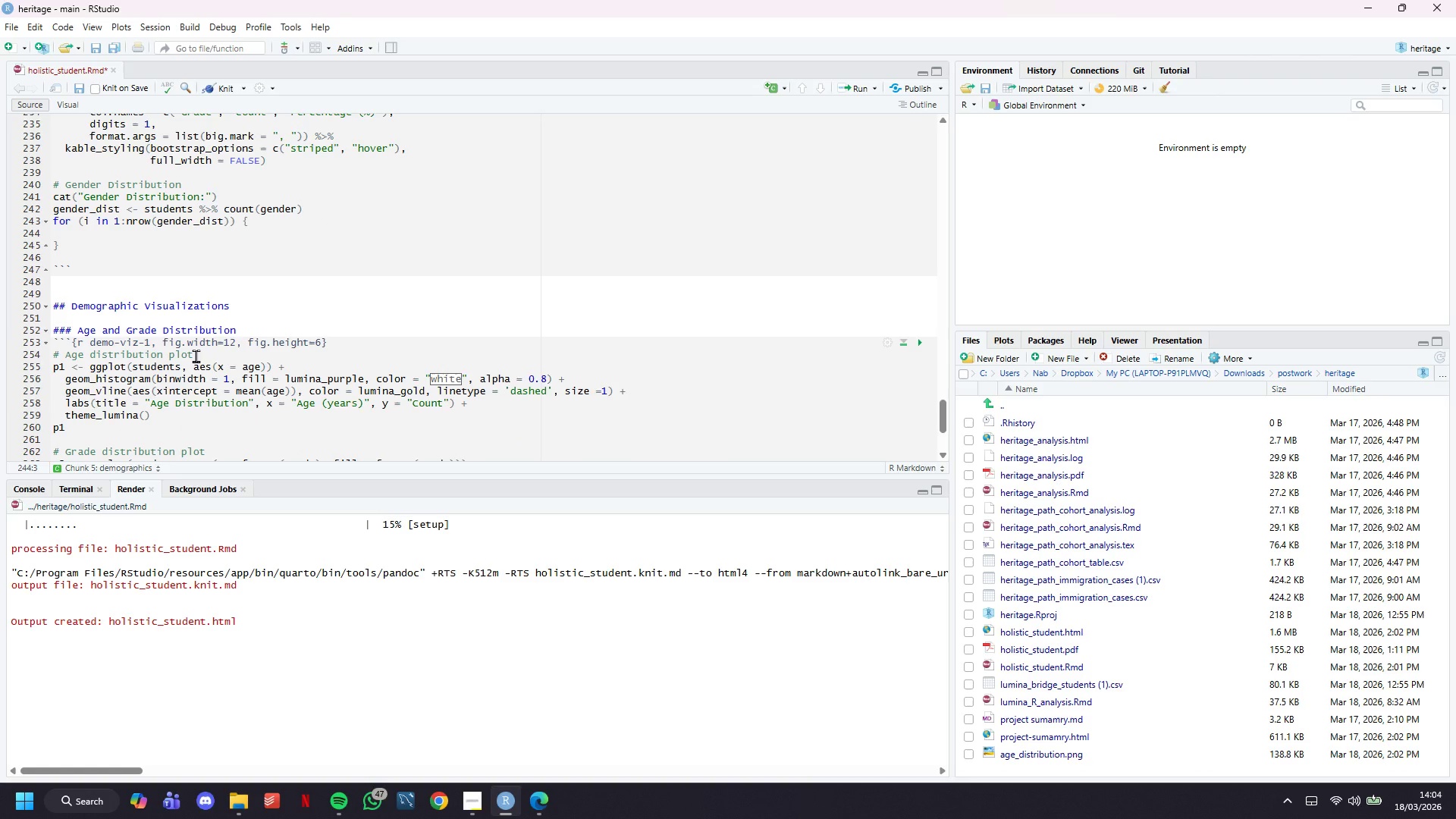 
type(g <- ifelse(gender_dist$gender[i)
 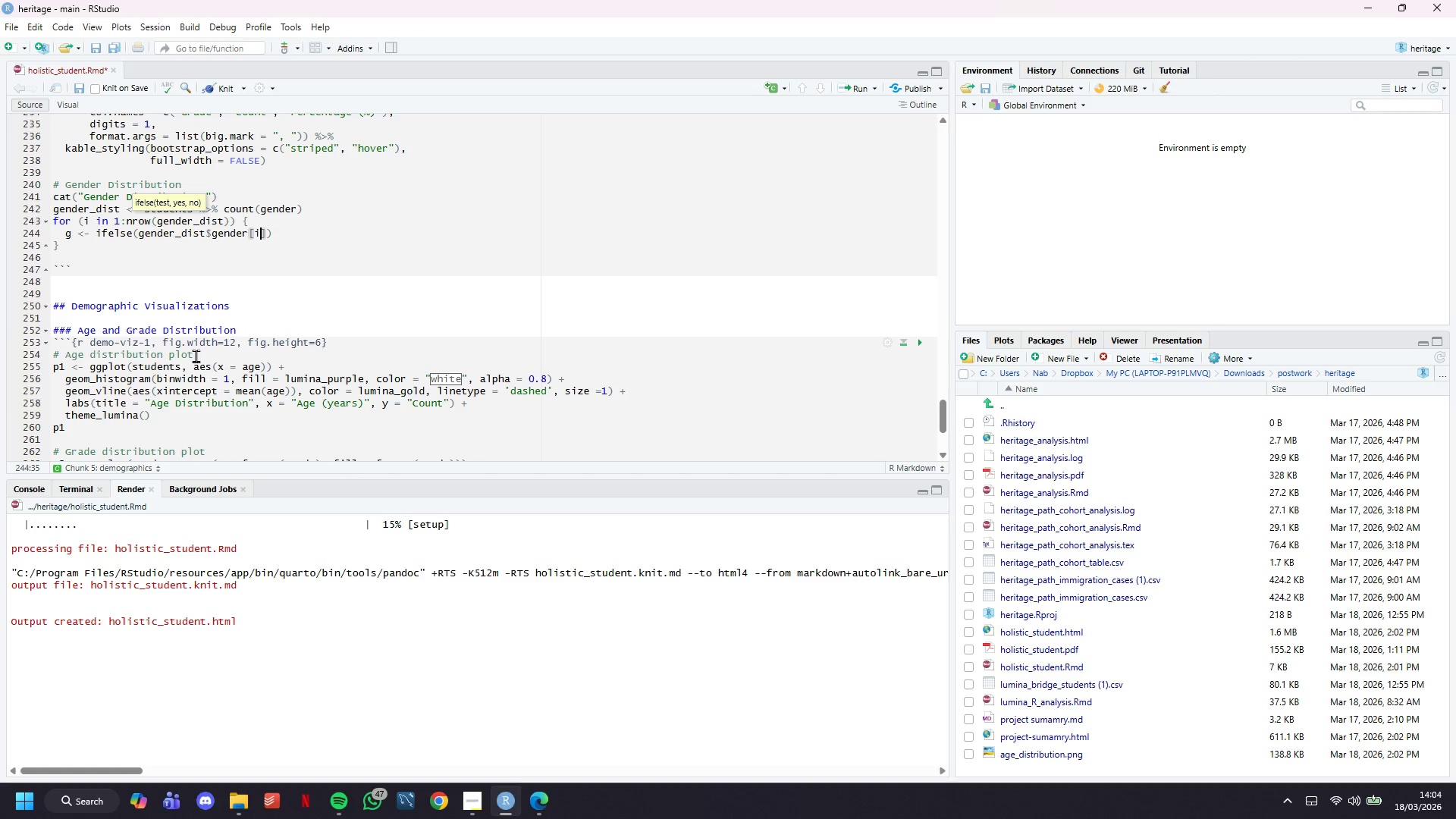 
key(ArrowRight)
 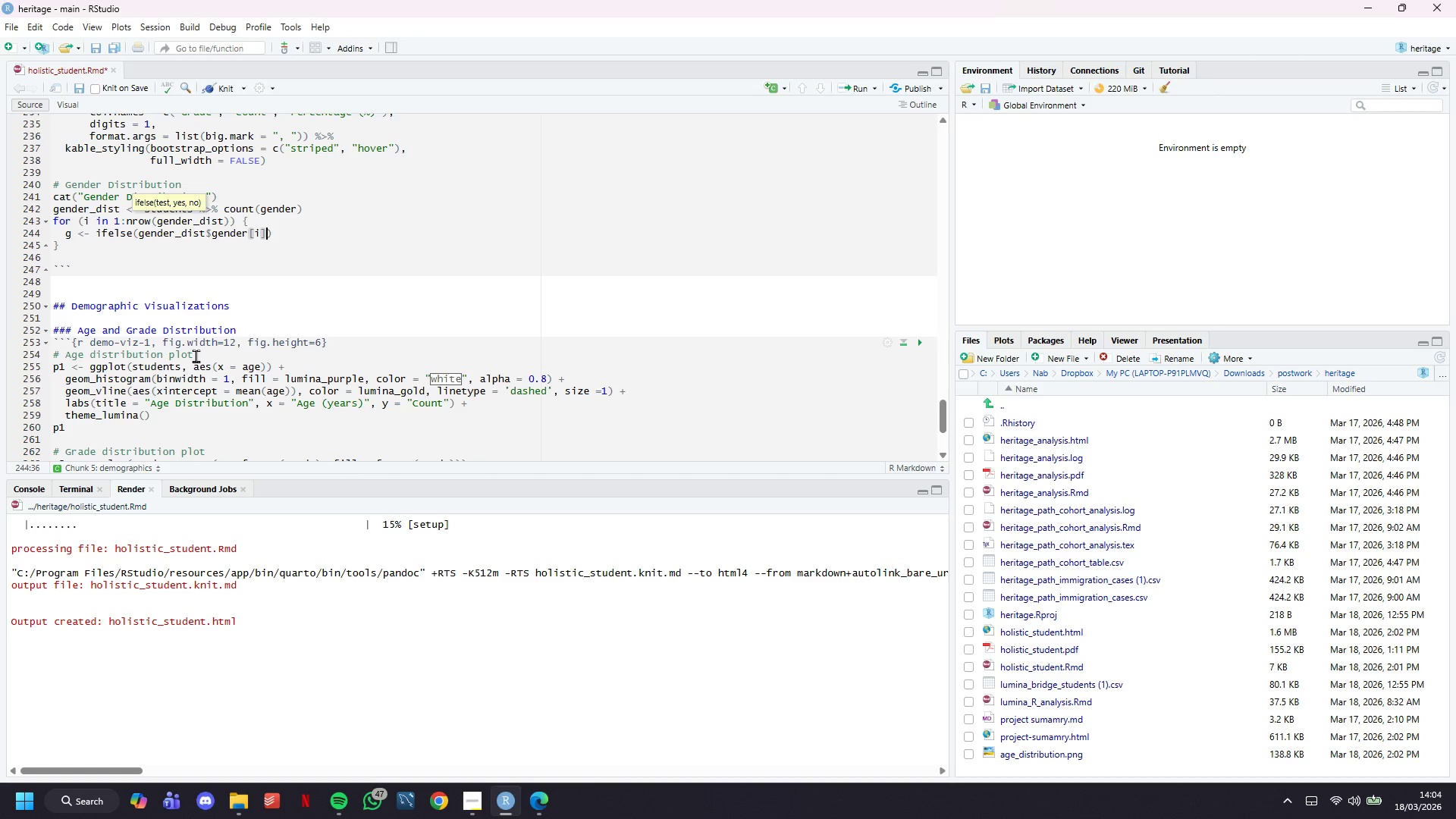 
key(Space)
 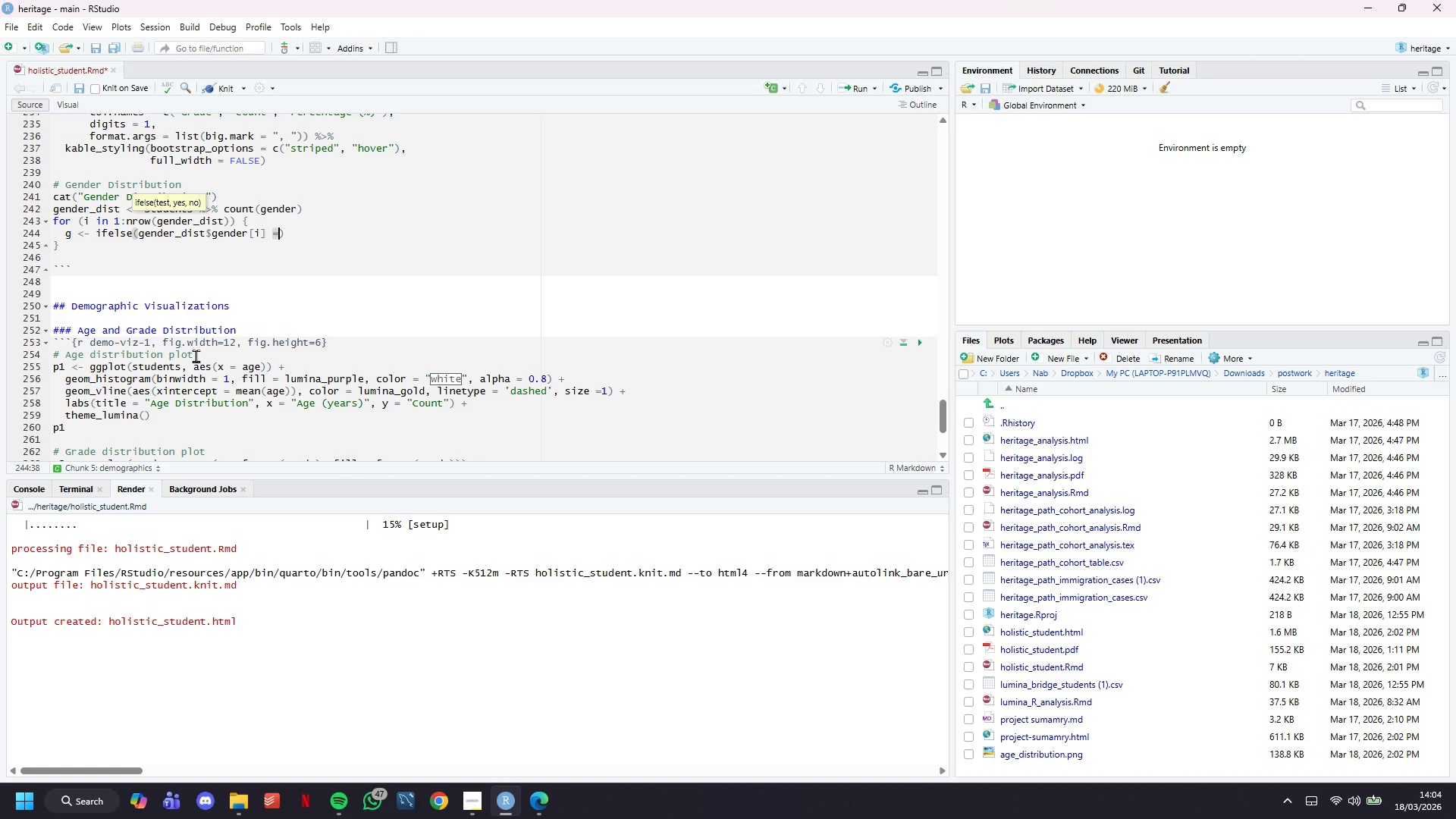 
key(Equal)
 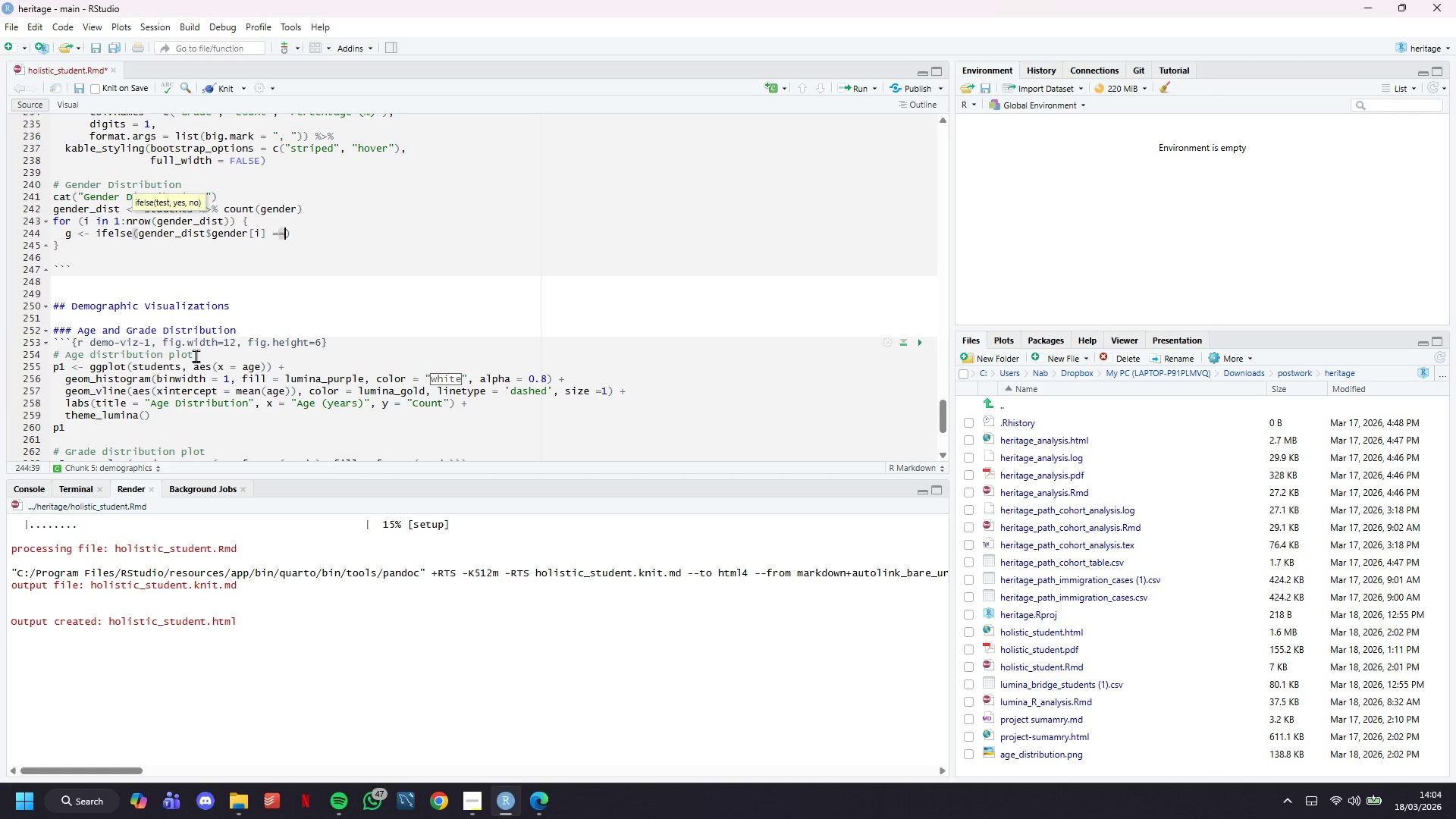 
key(Equal)
 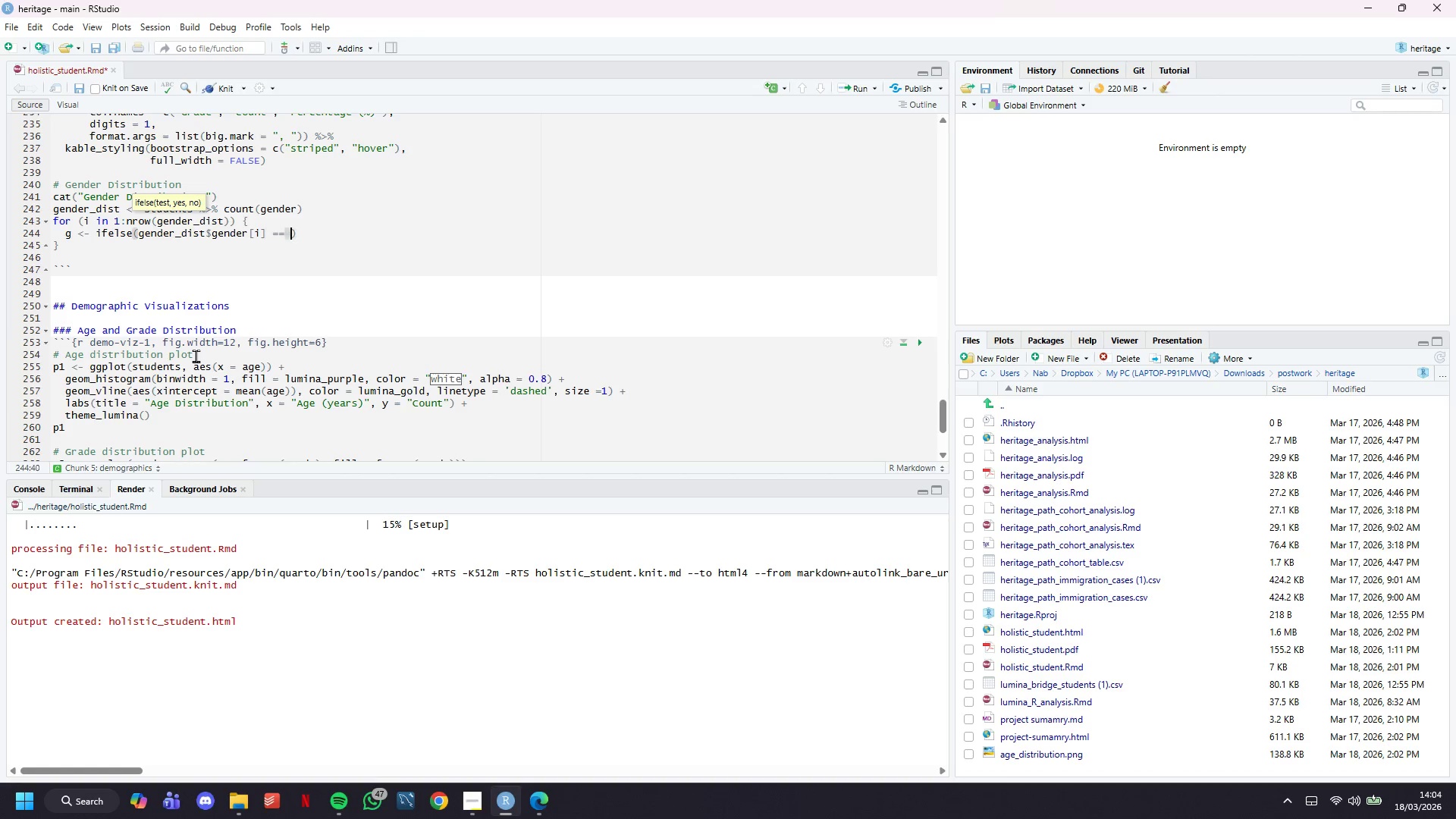 
key(Space)
 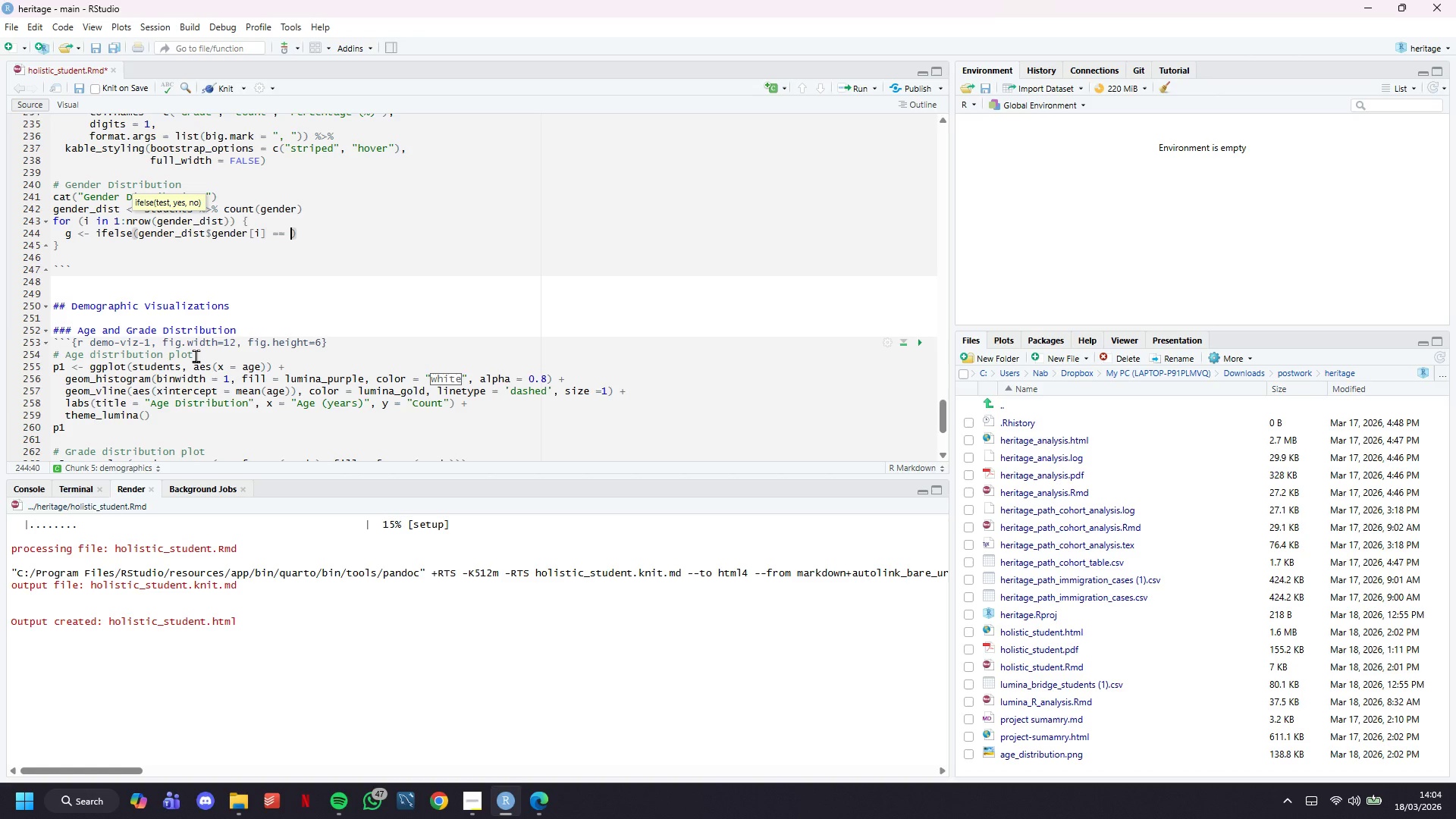 
key(Shift+Quote)
 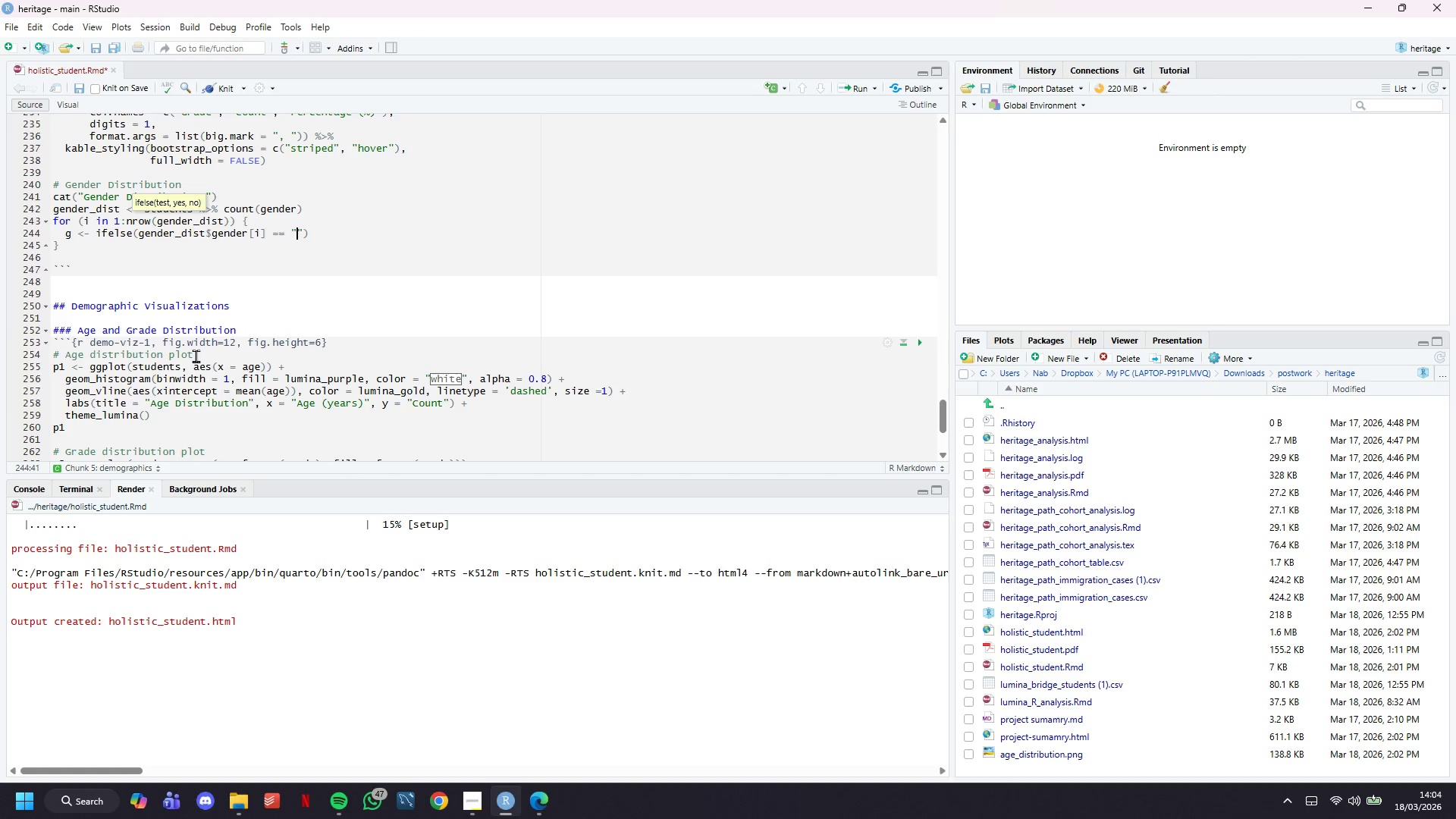 
key(CapsLock)
 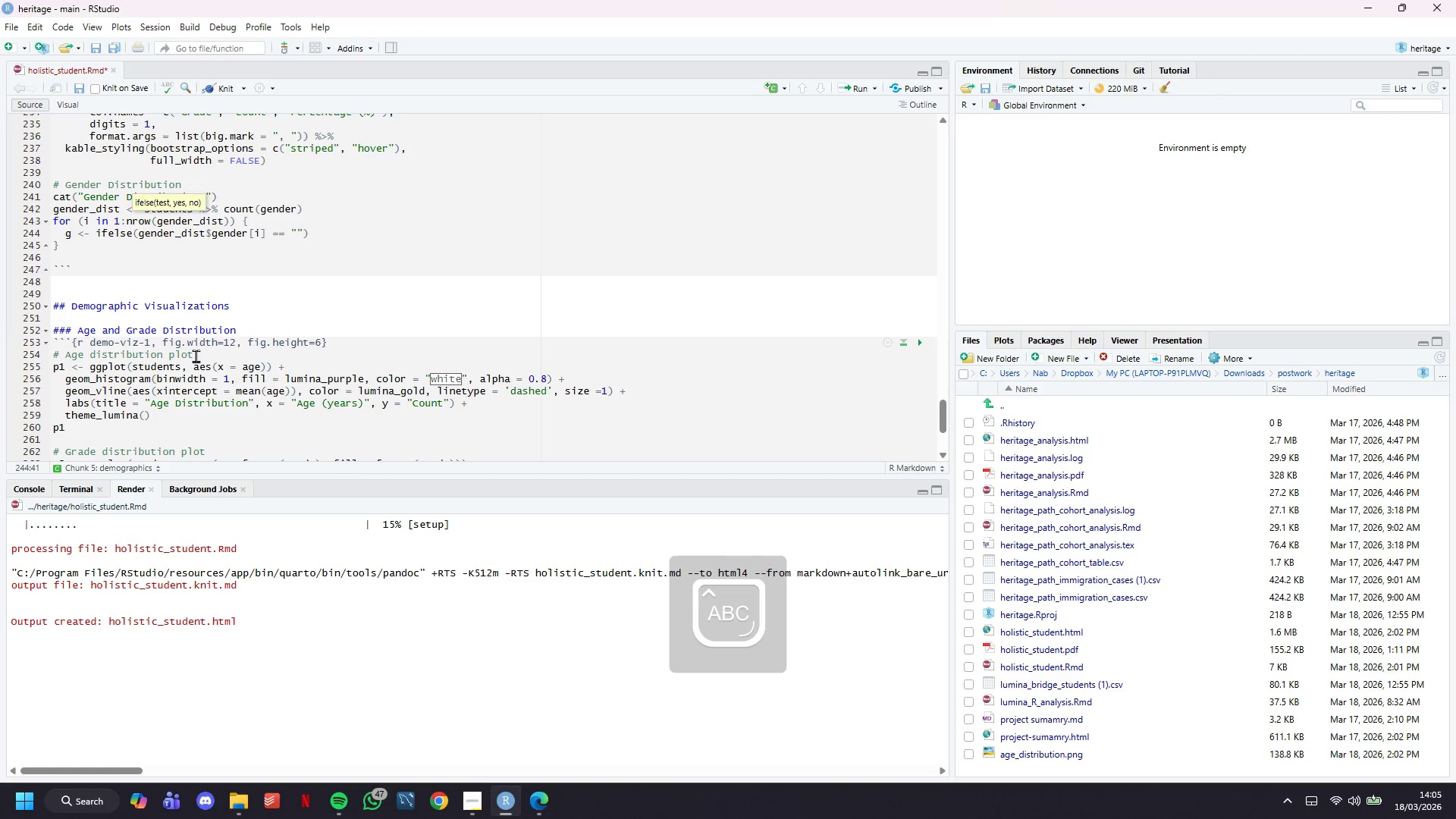 
key(F)
 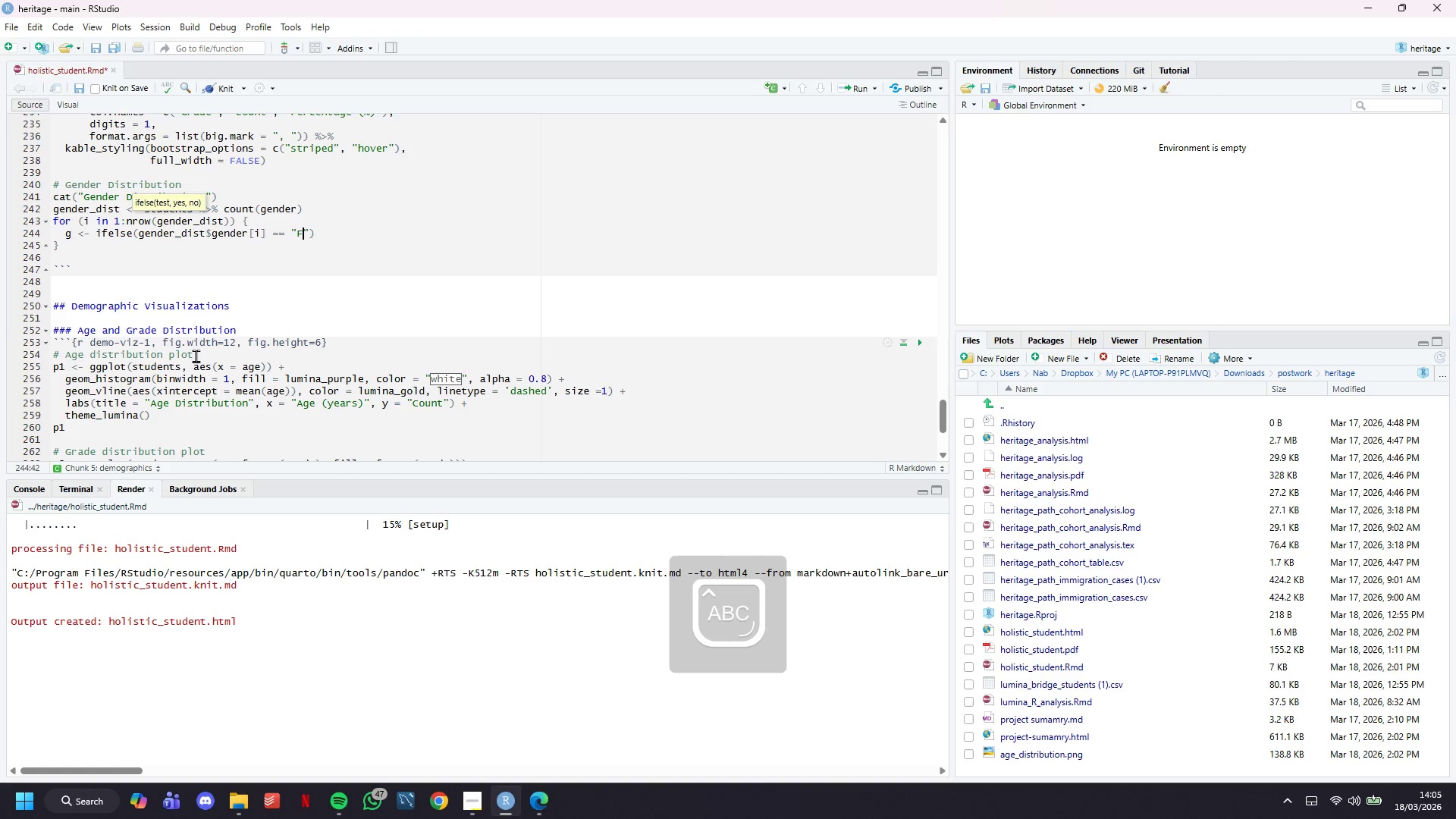 
key(CapsLock)
 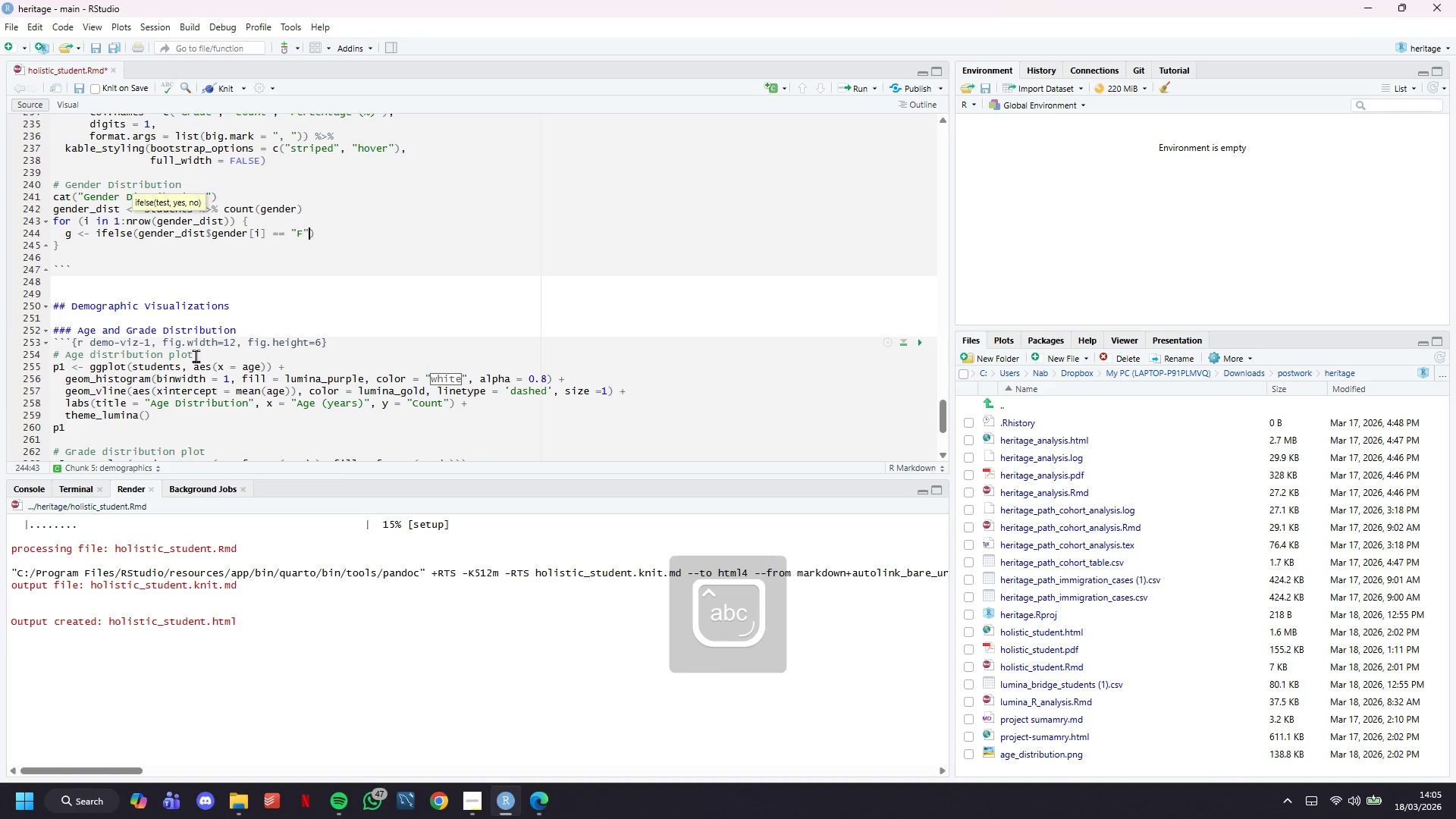 
key(ArrowRight)
 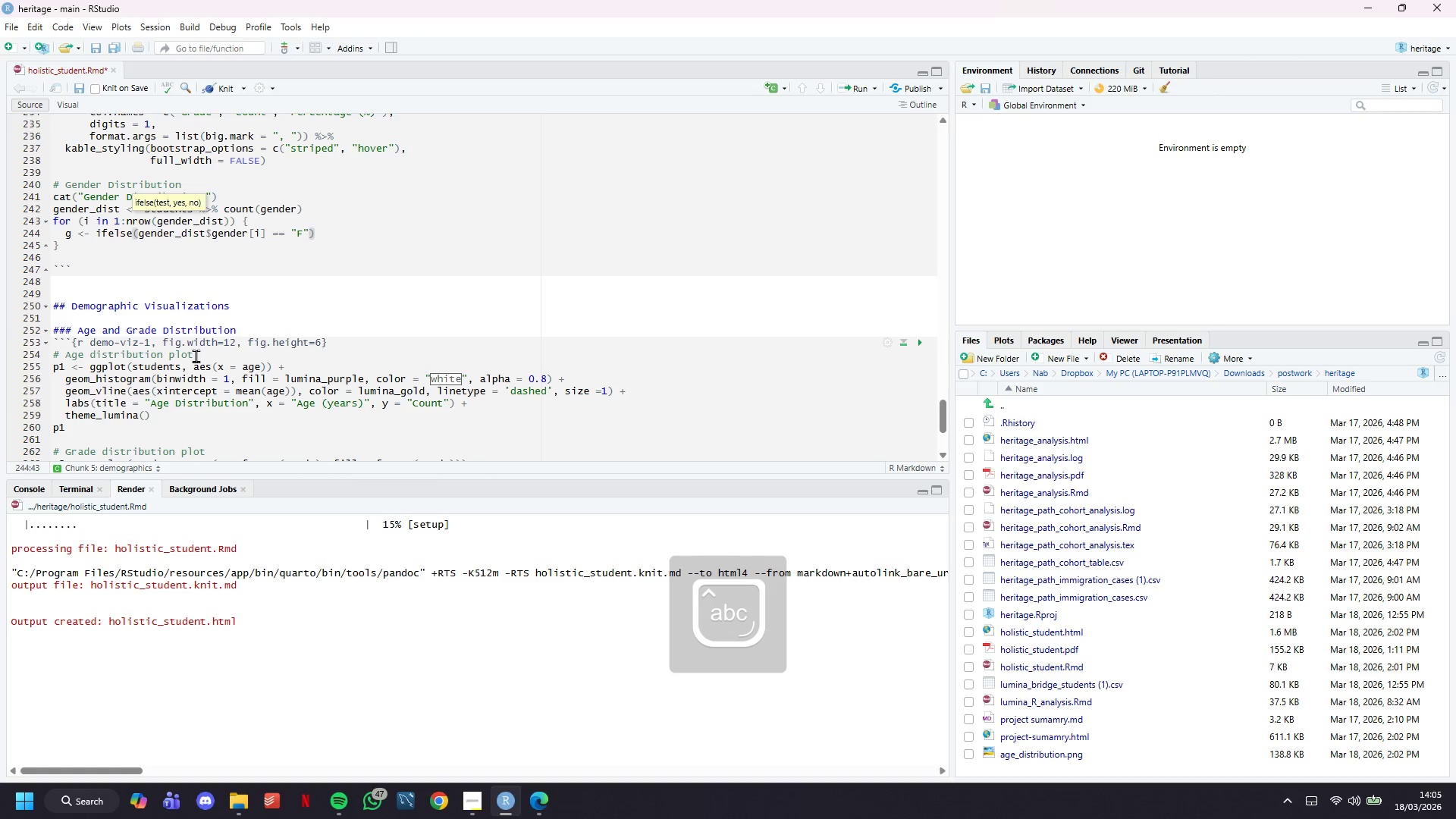 
type(, "Female)
 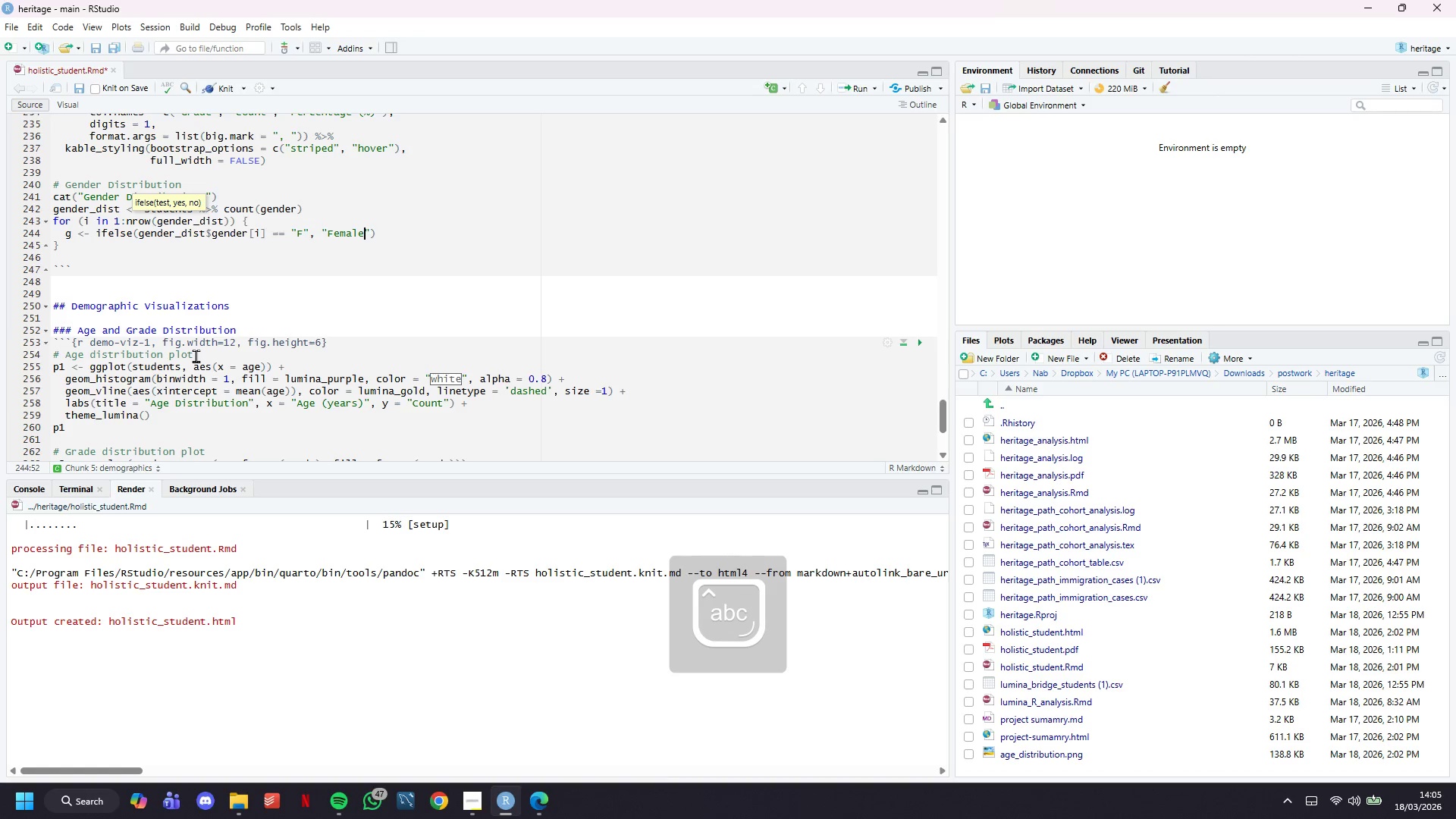 
key(ArrowRight)
 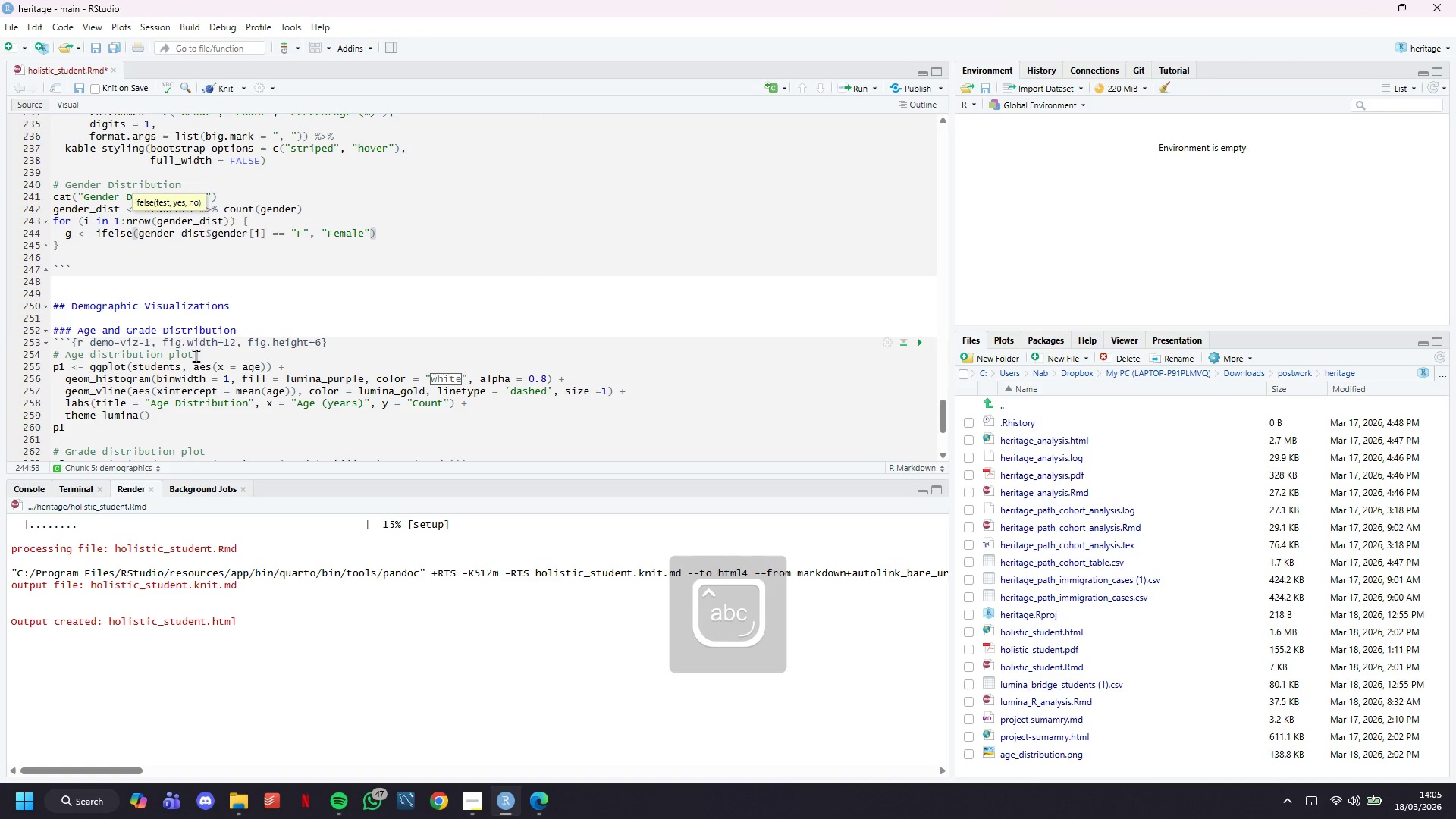 
type(, "Male)
 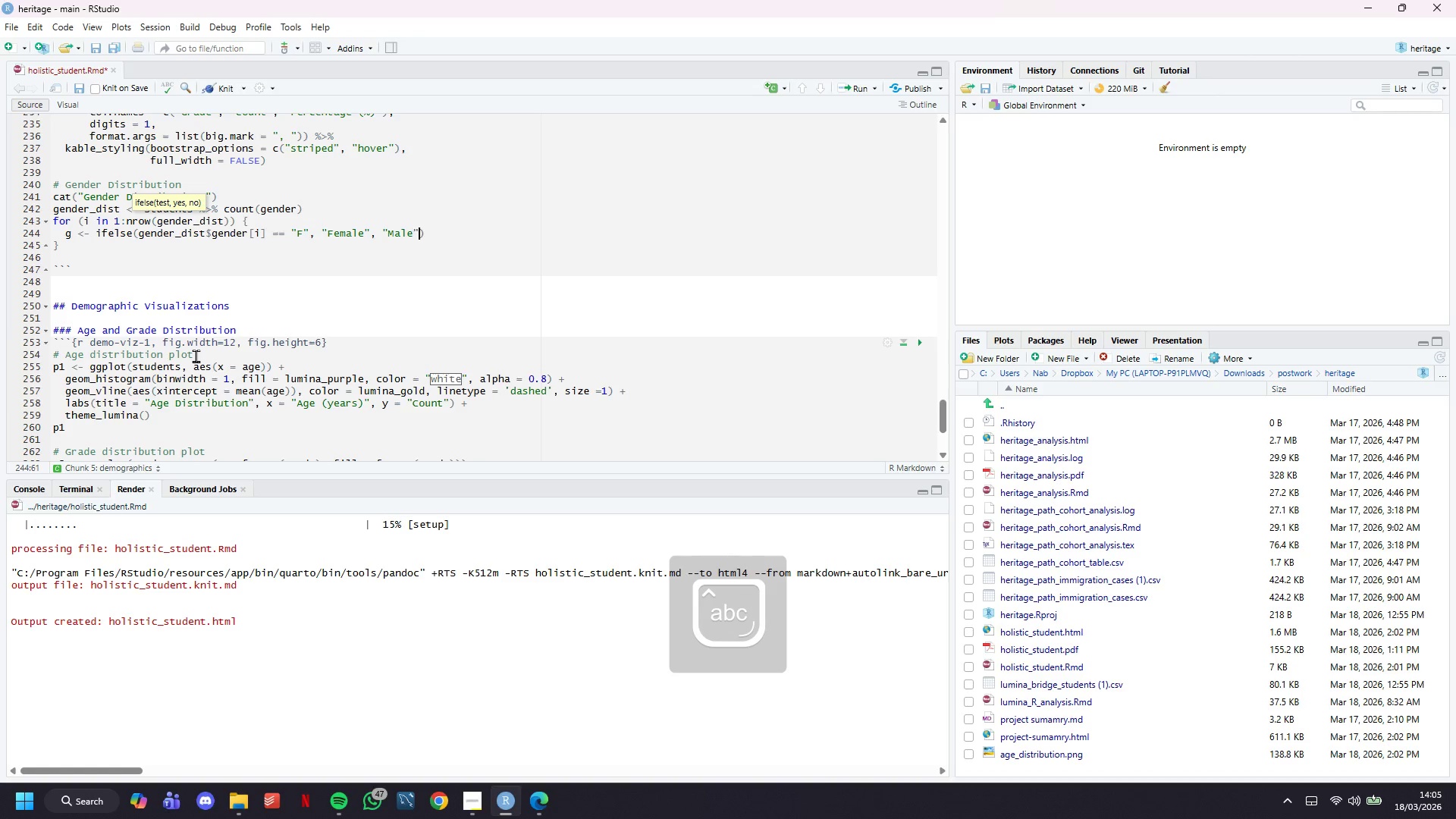 
key(ArrowRight)